 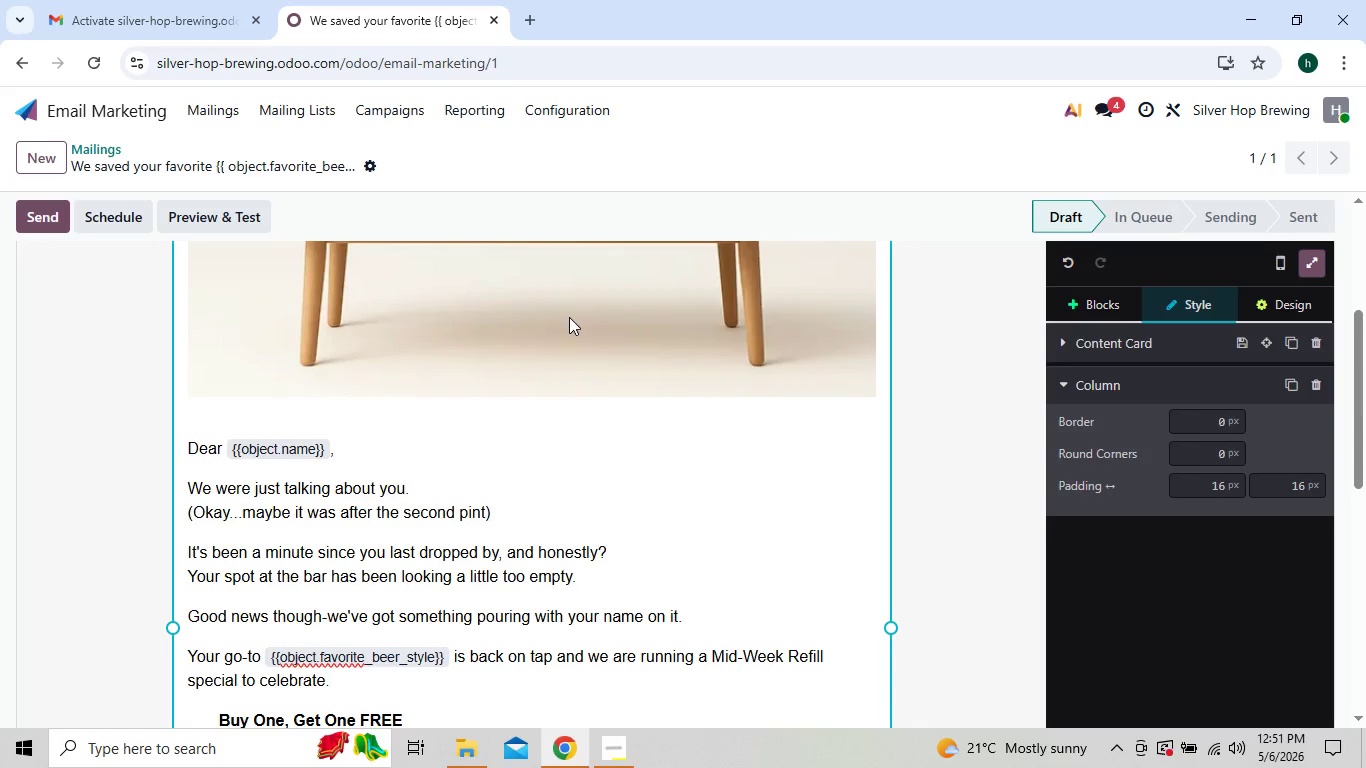 
left_click([539, 354])
 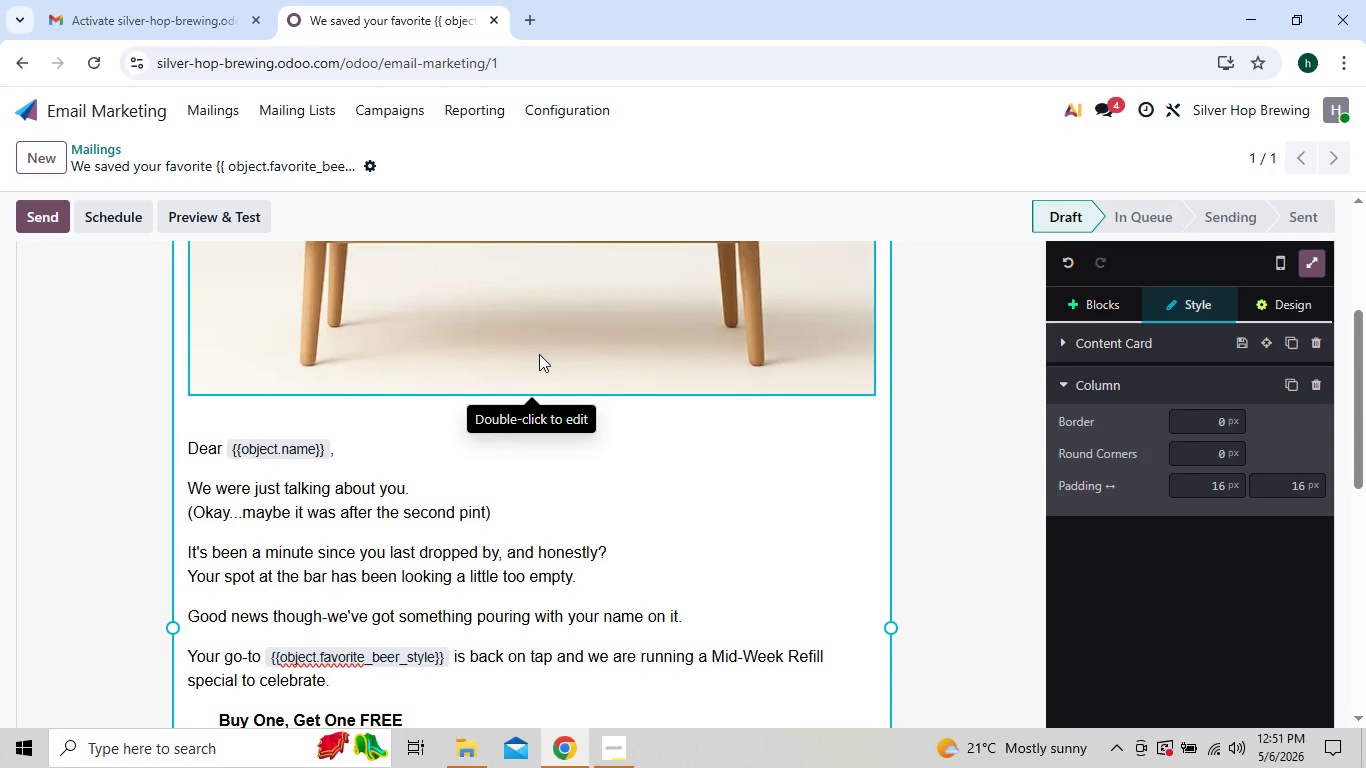 
double_click([539, 354])
 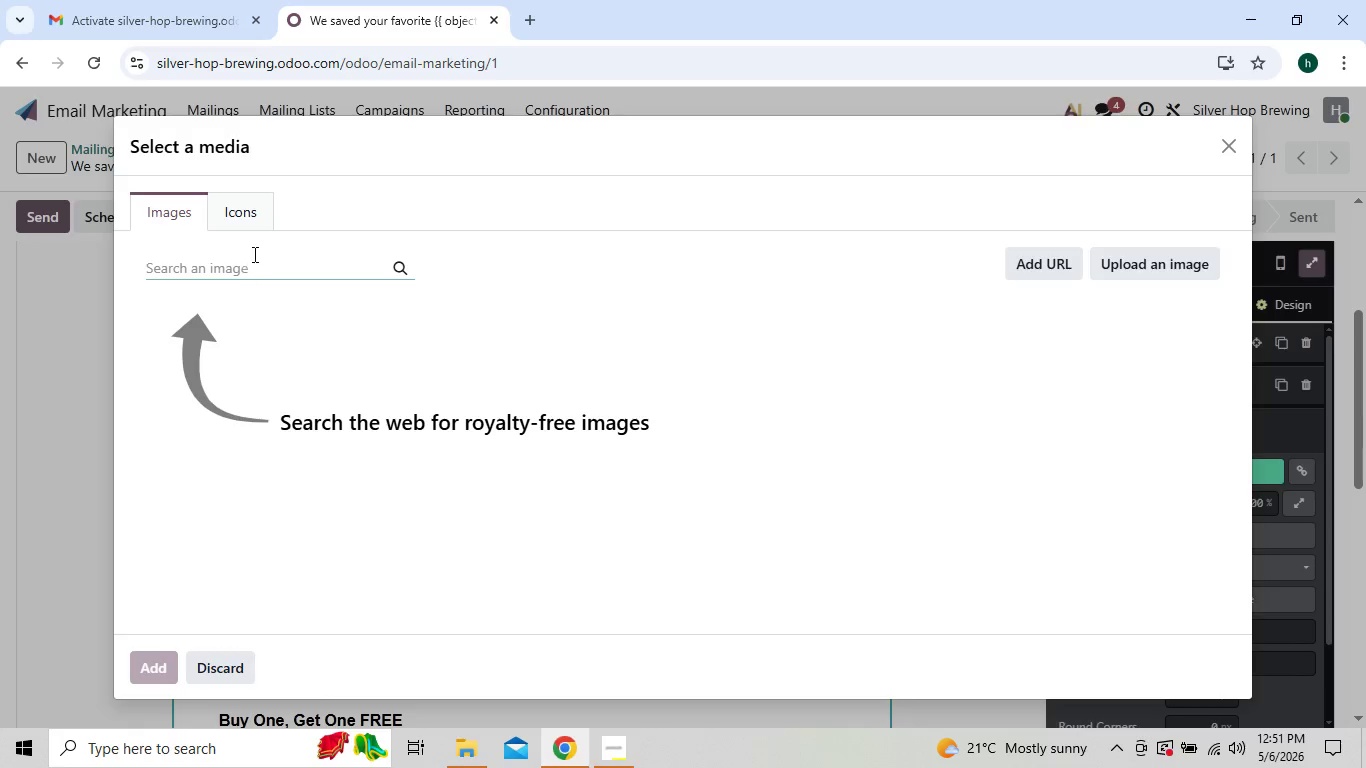 
left_click([265, 253])
 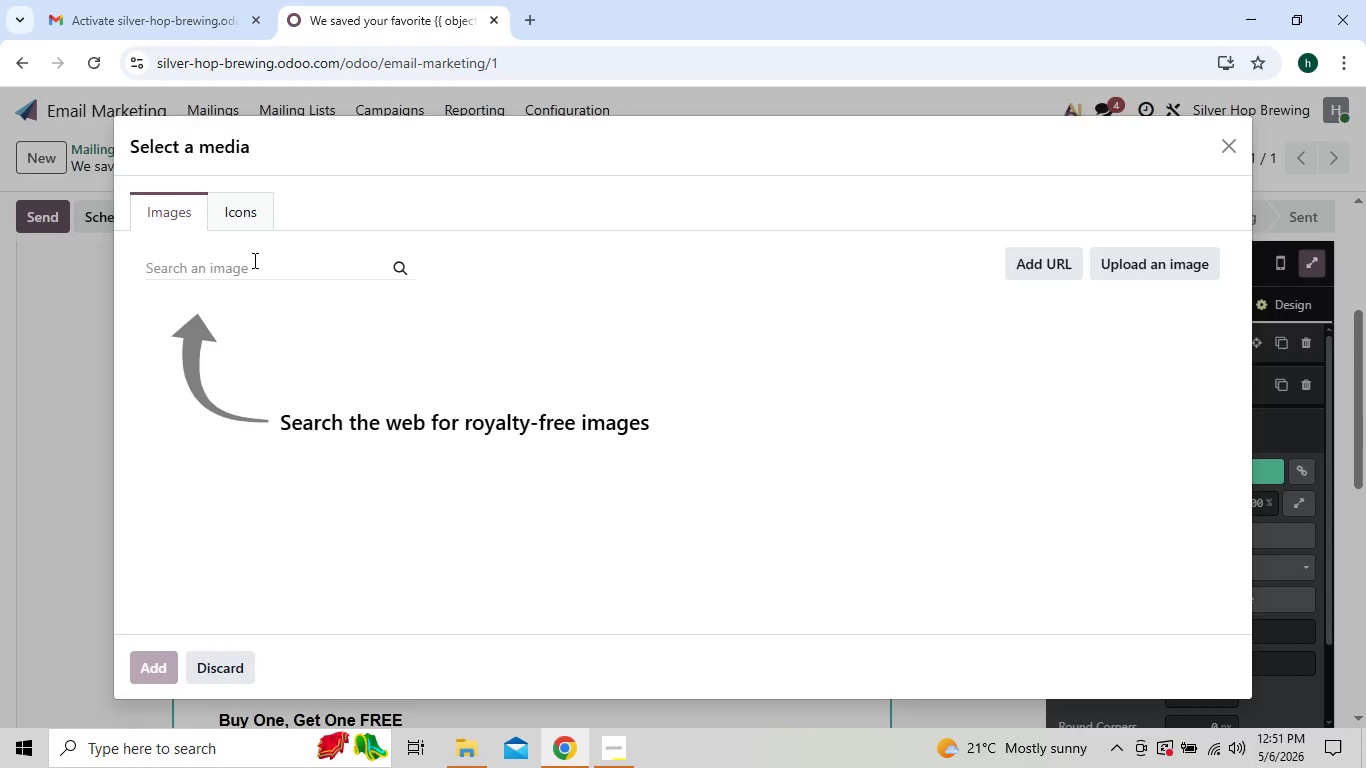 
left_click([253, 260])
 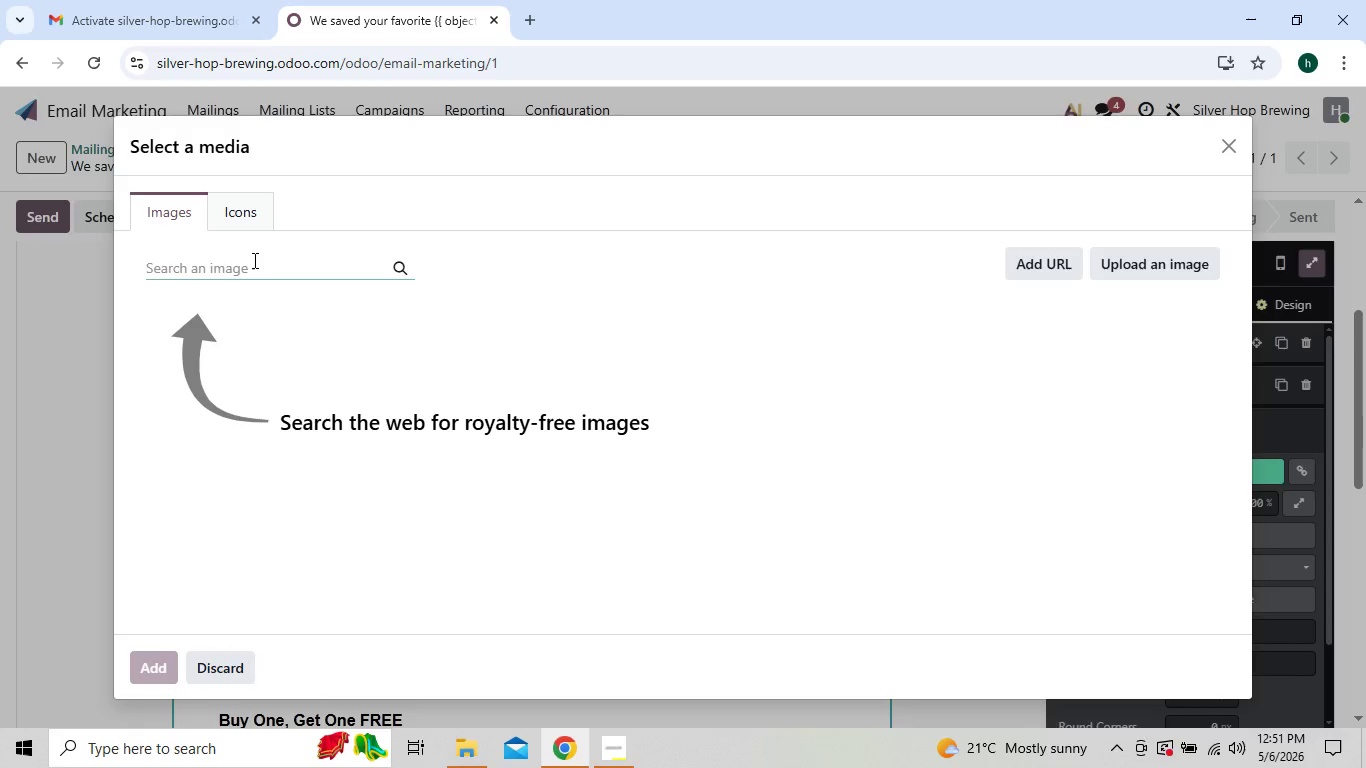 
wait(5.31)
 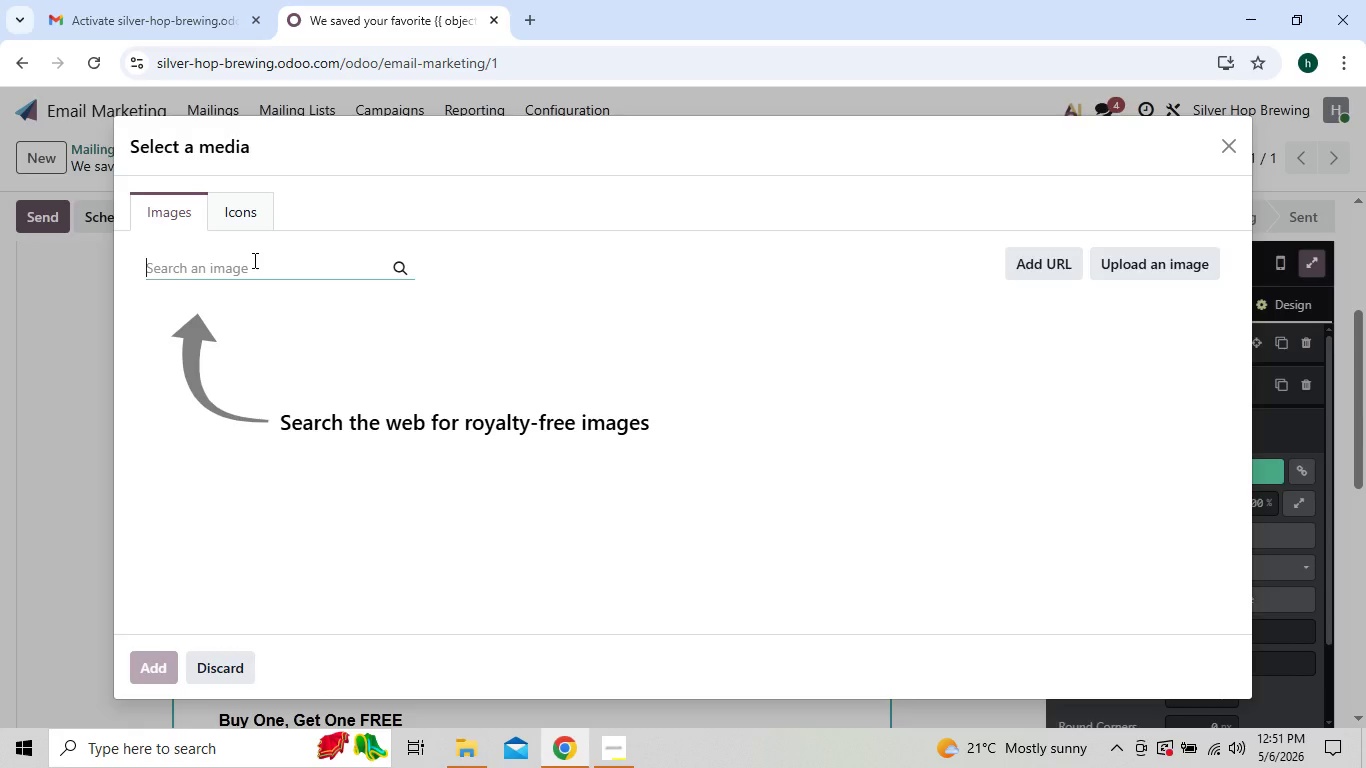 
type(cold craf)
 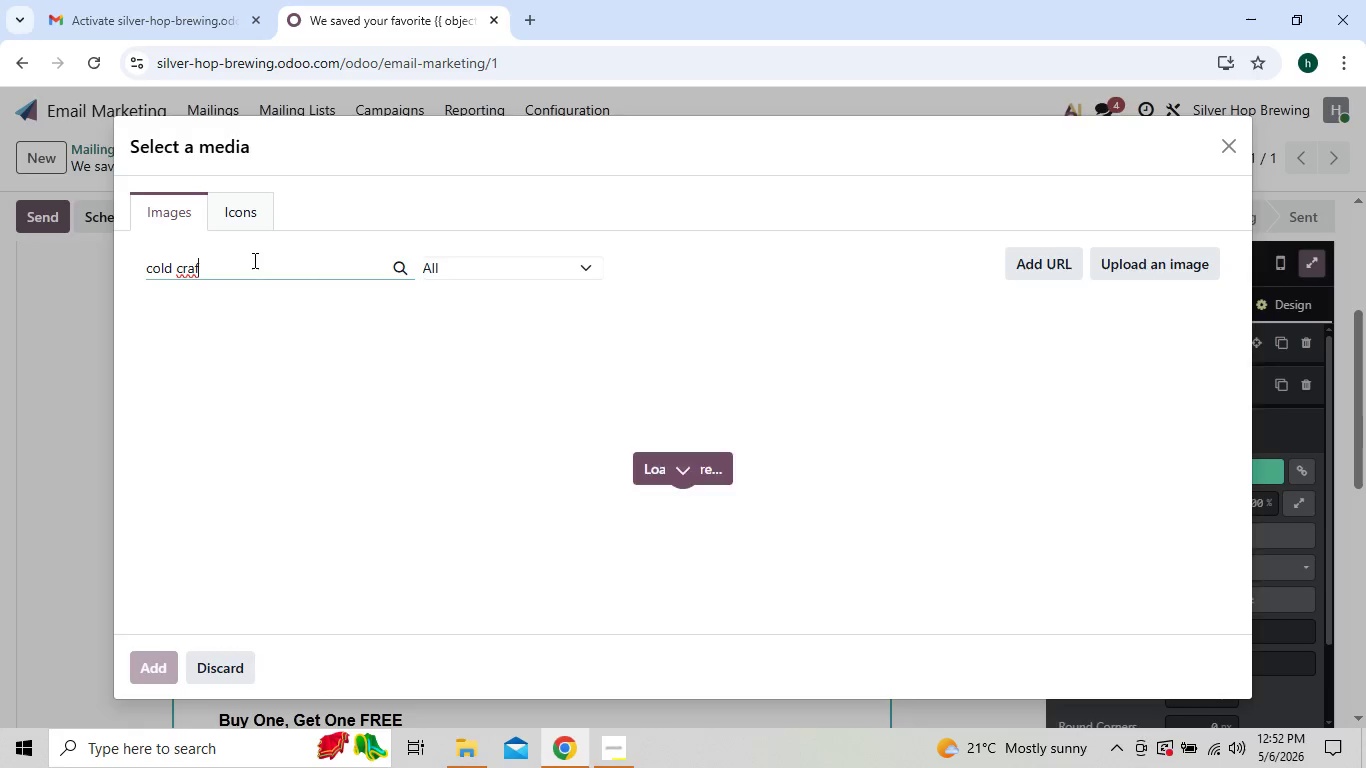 
wait(5.41)
 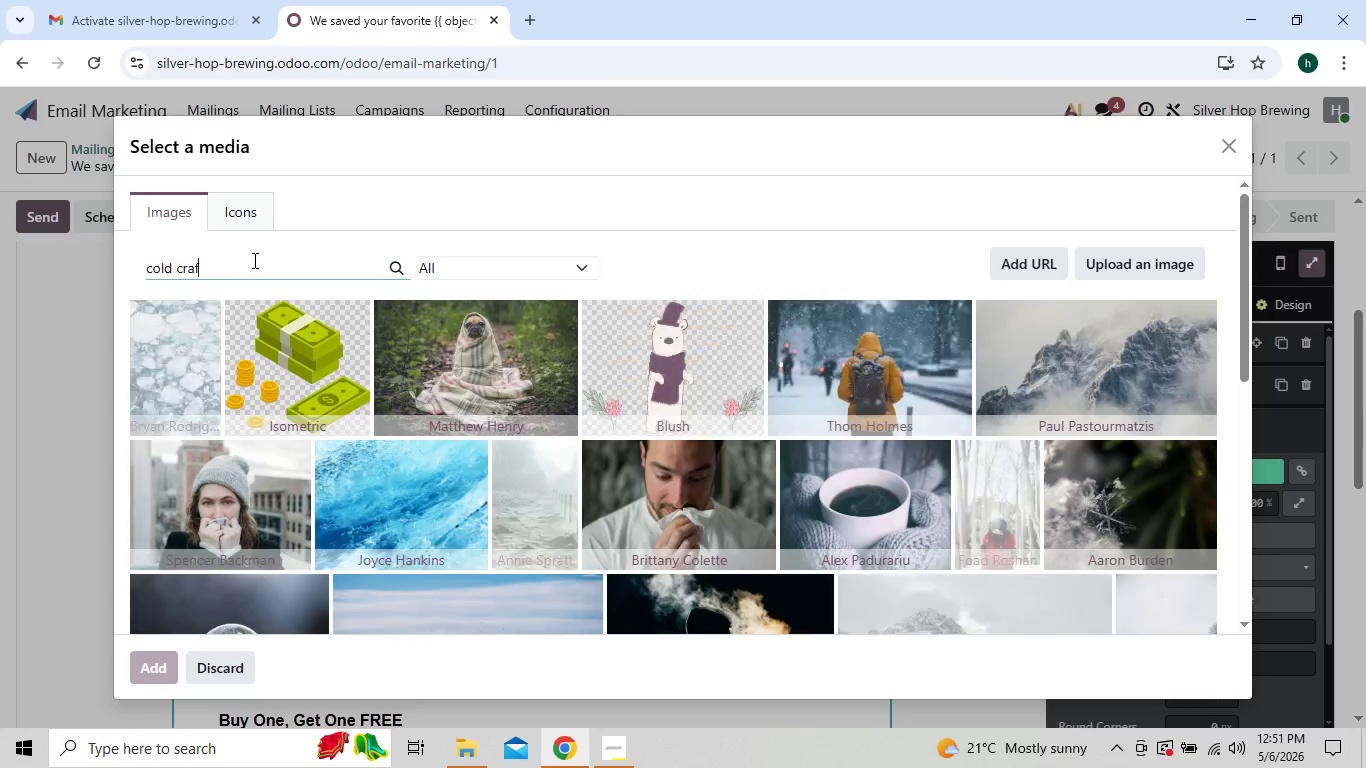 
type(t beer)
 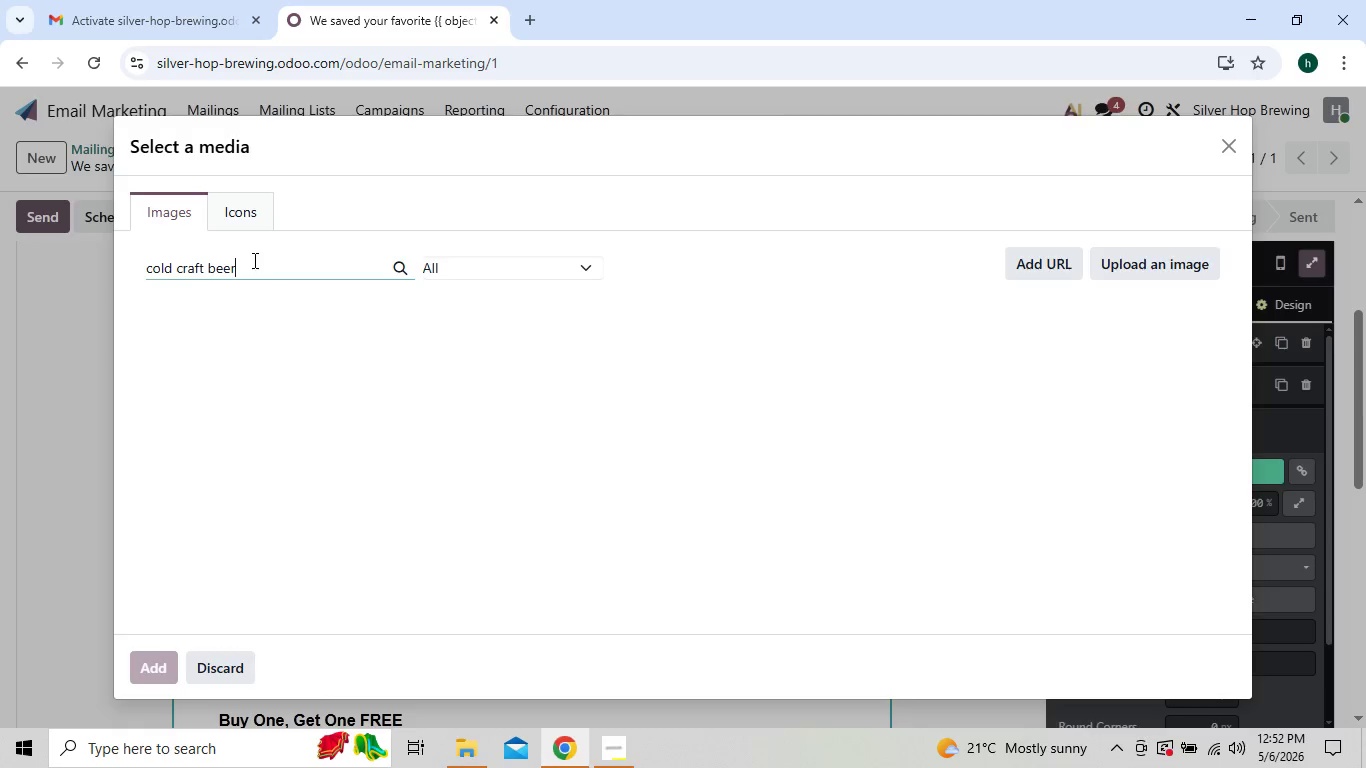 
wait(9.53)
 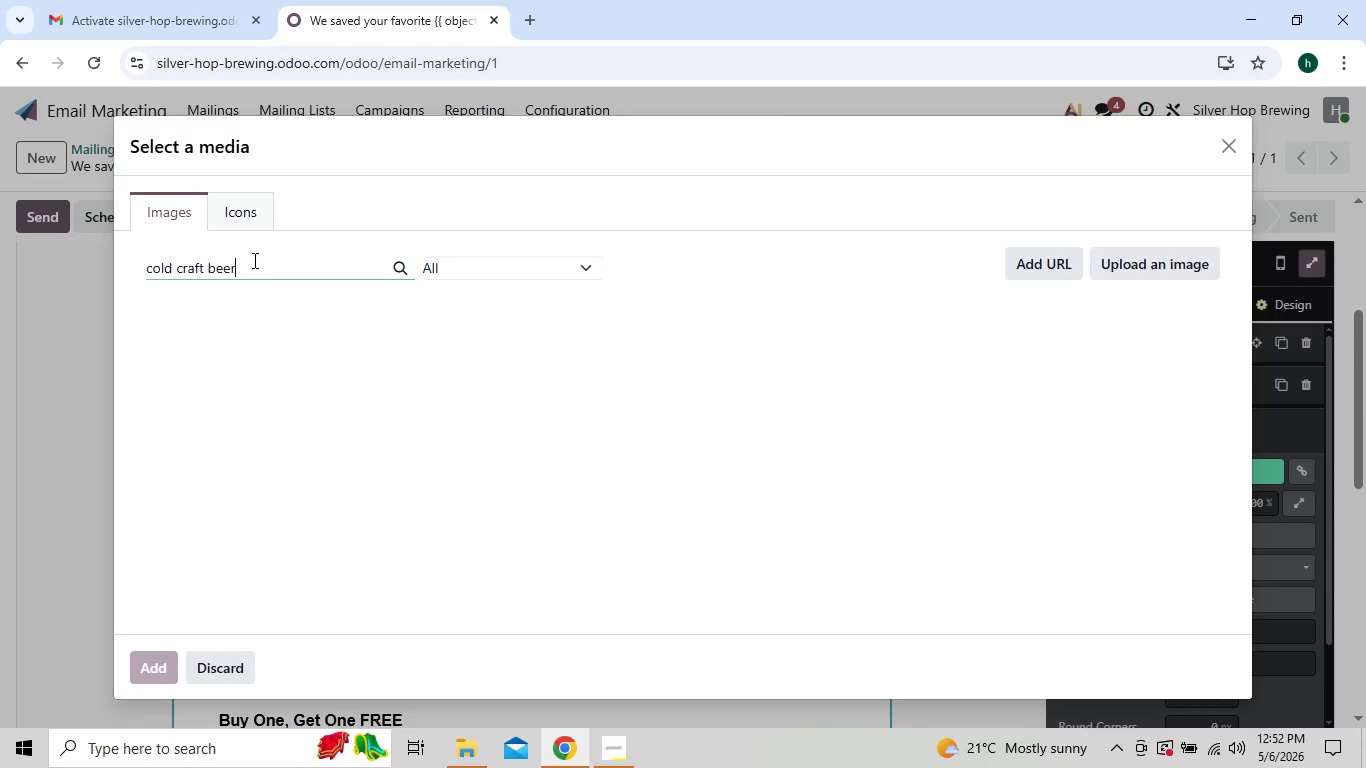 
type( print)
 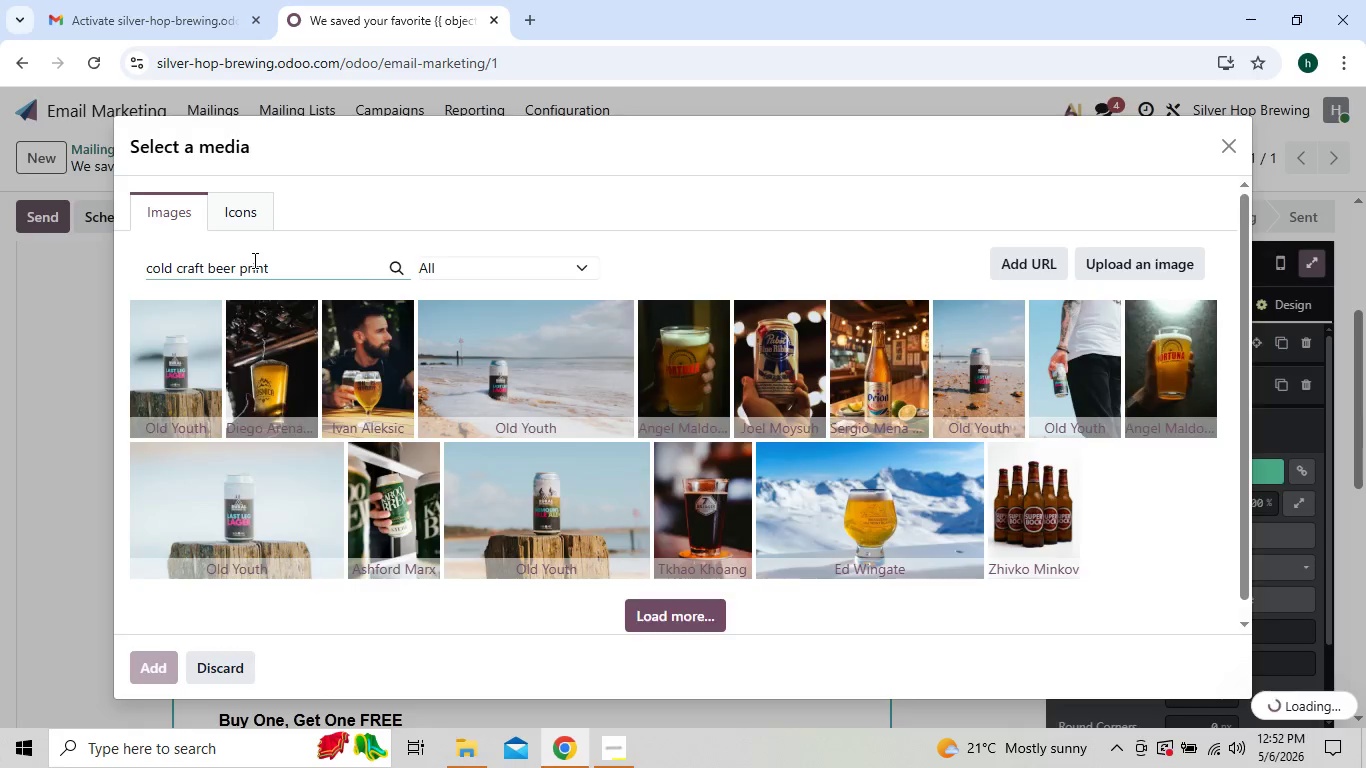 
type( condensation)
 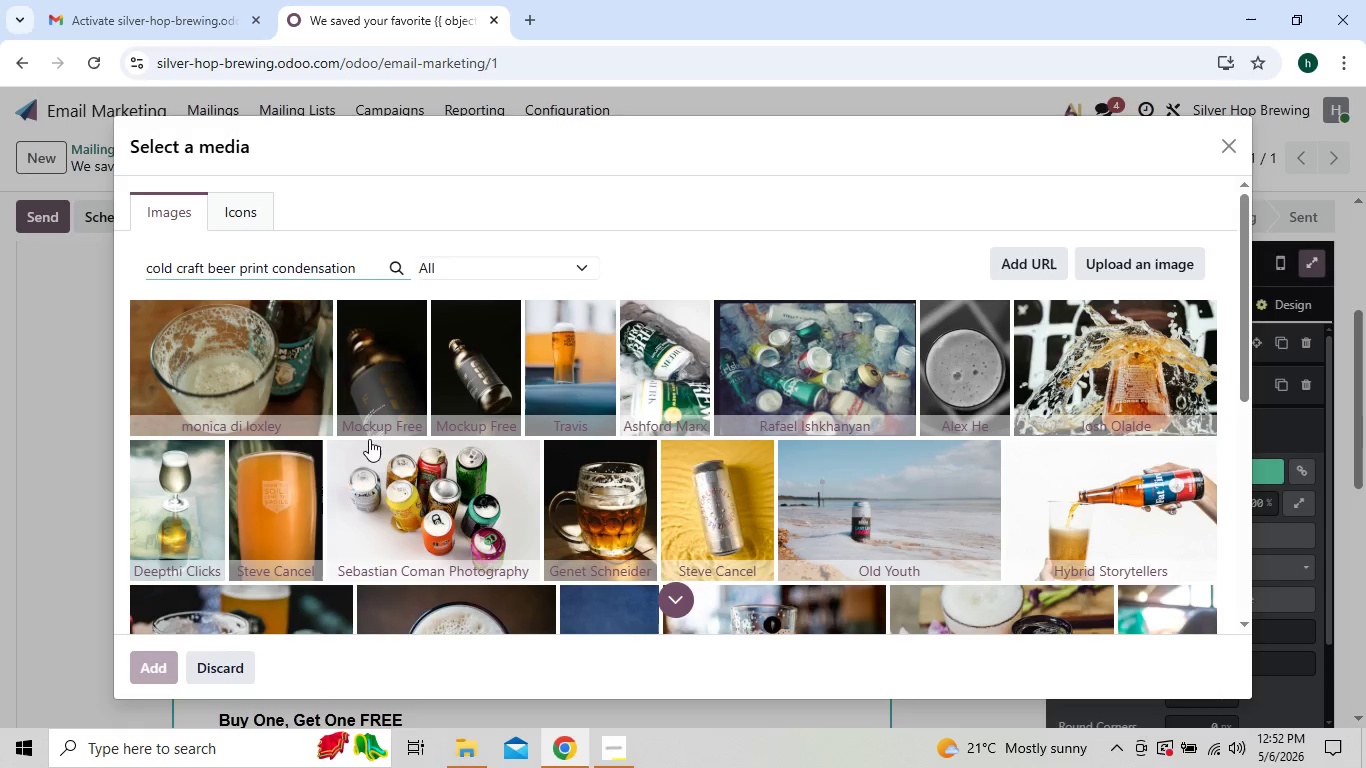 
wait(24.58)
 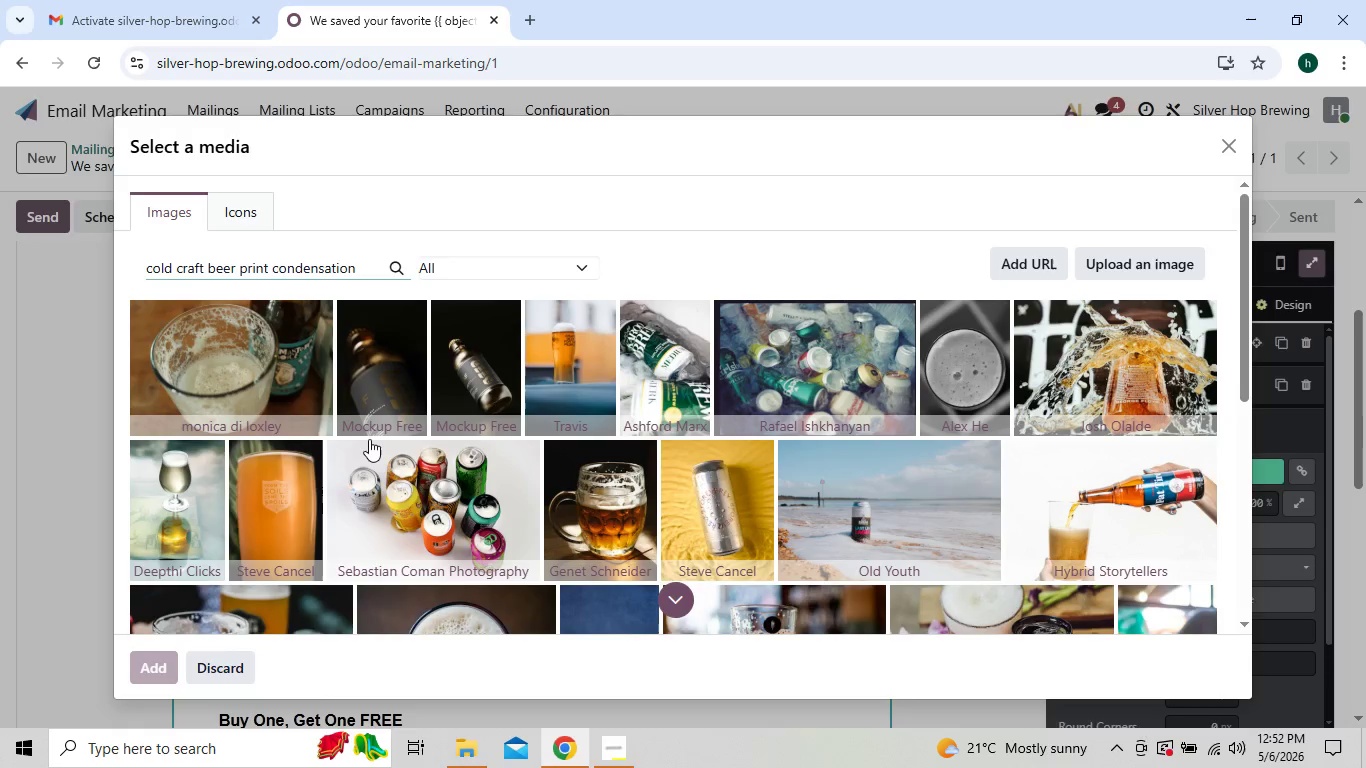 
left_click([659, 597])
 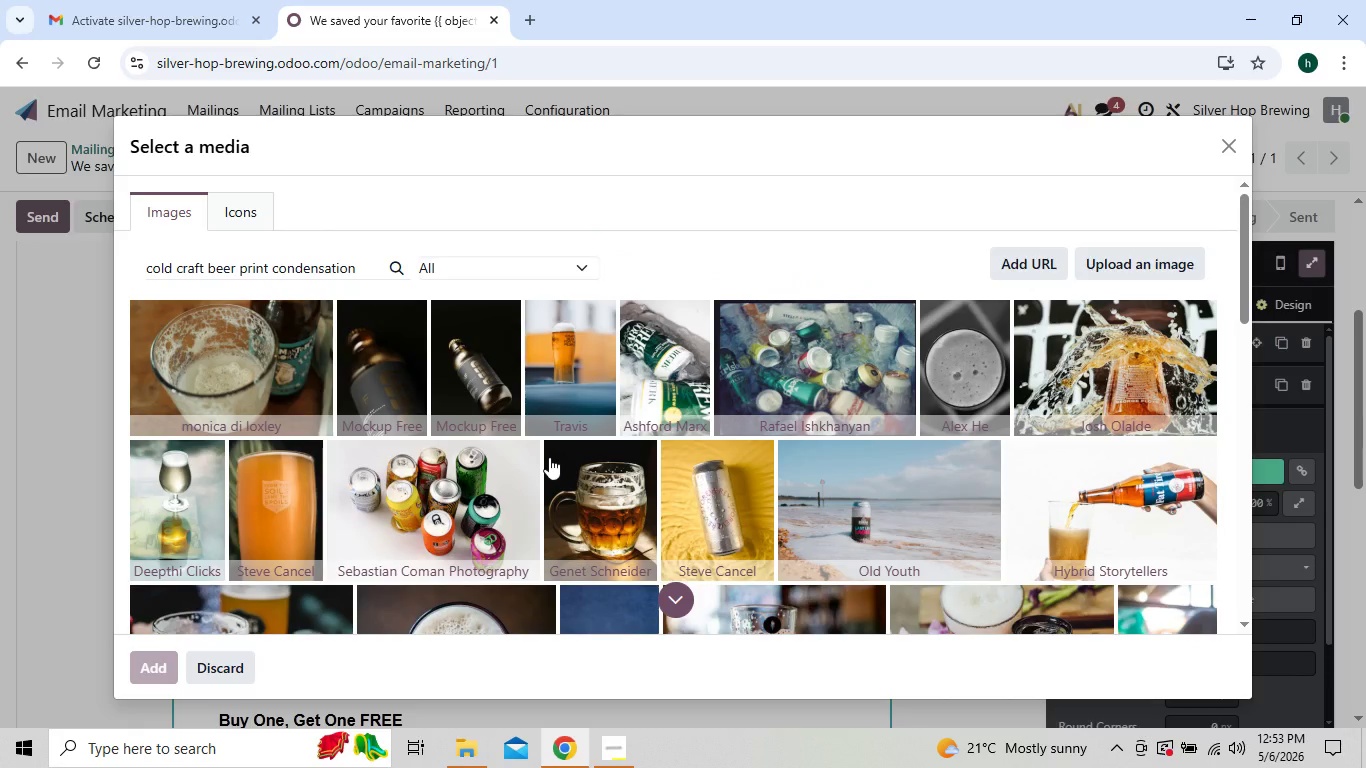 
wait(27.33)
 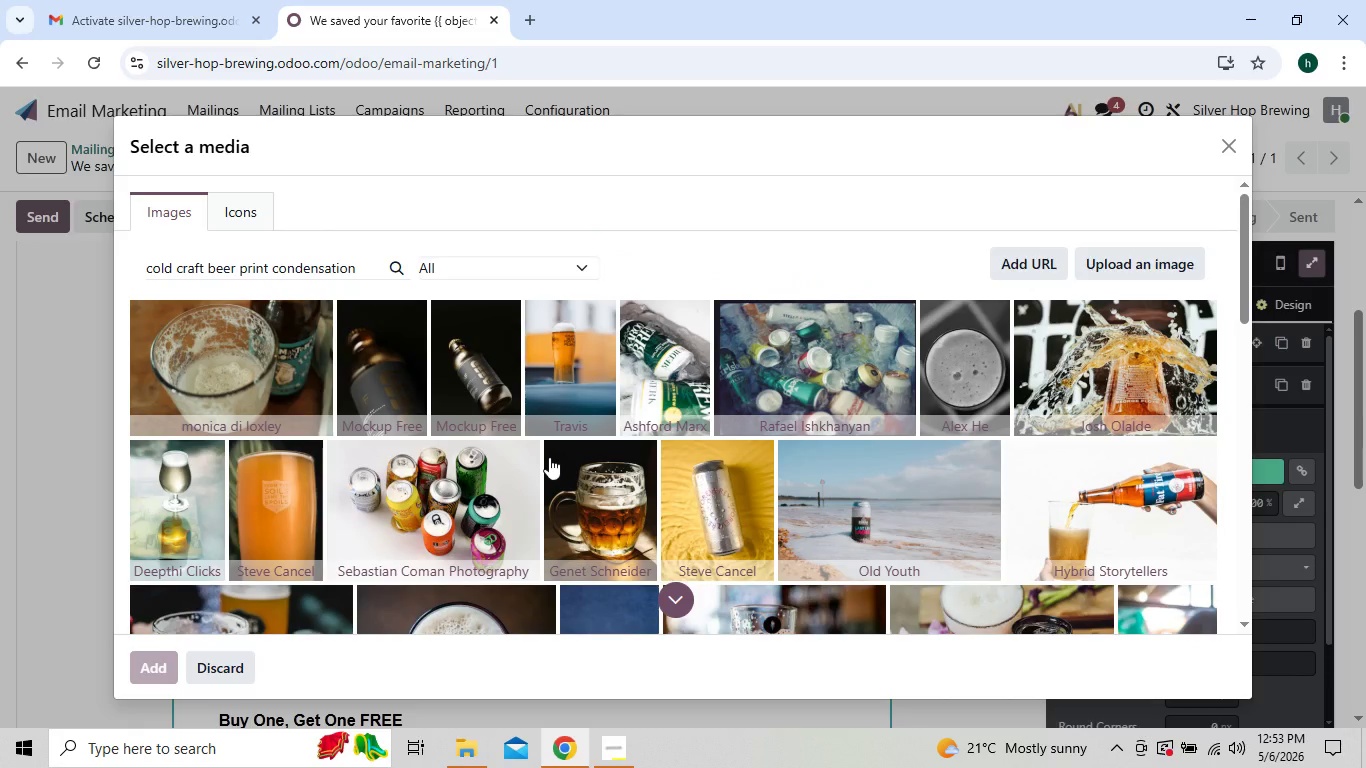 
left_click([362, 264])
 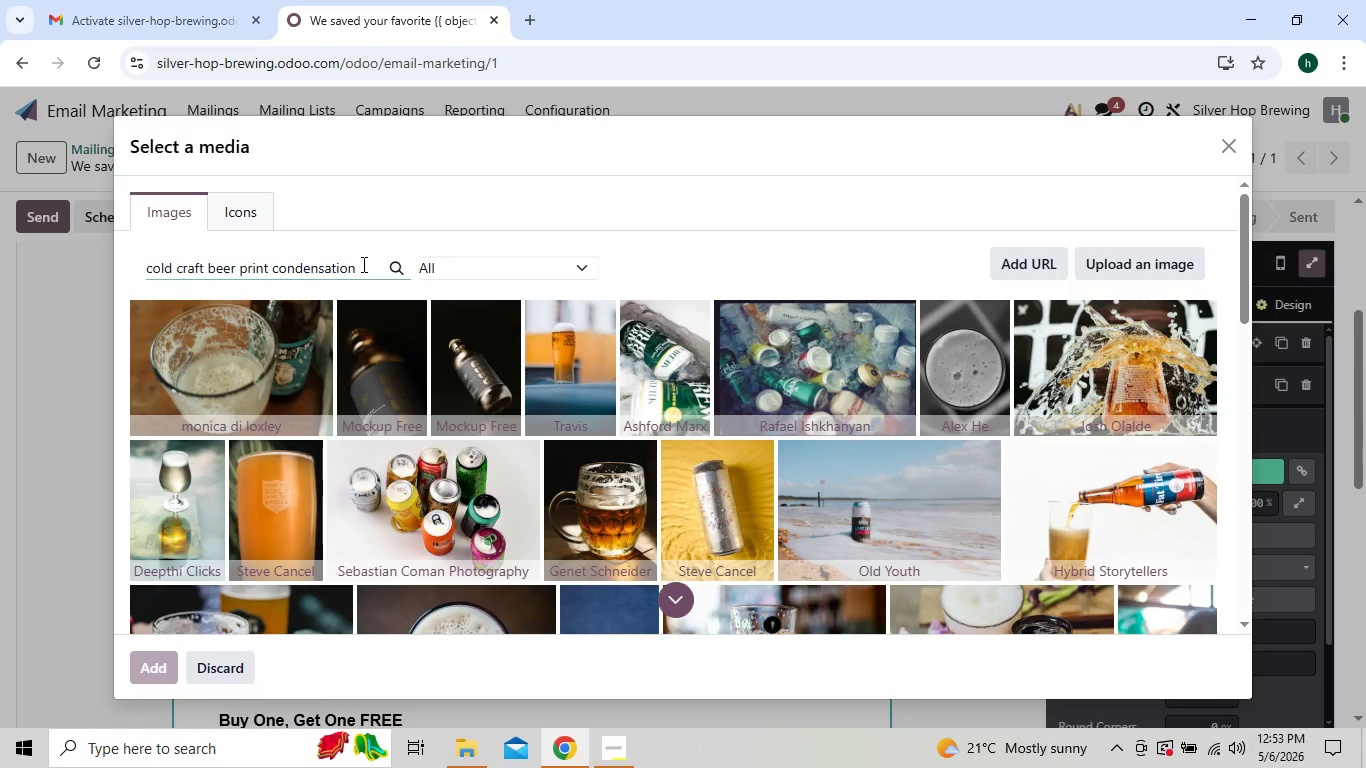 
hold_key(key=Backspace, duration=1.44)
 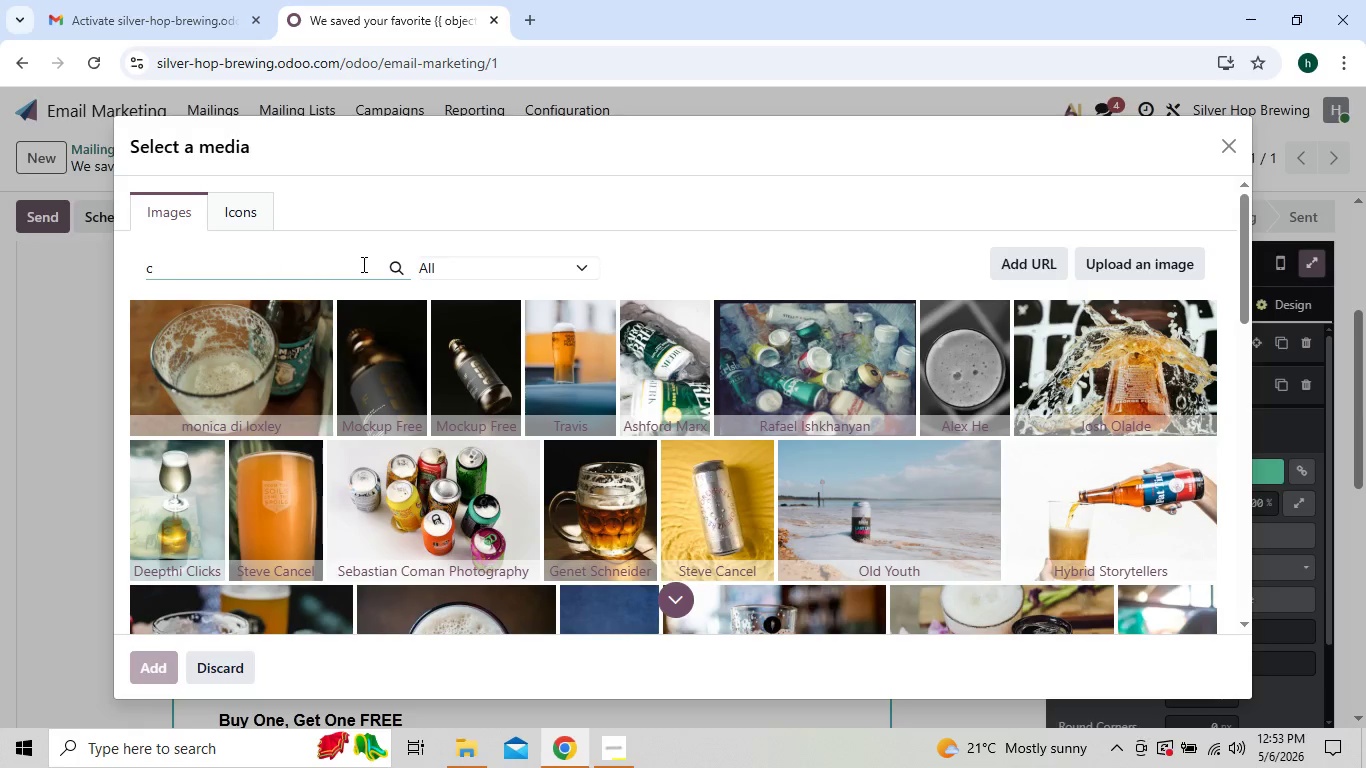 
key(Backspace)
type(beer pouring)
 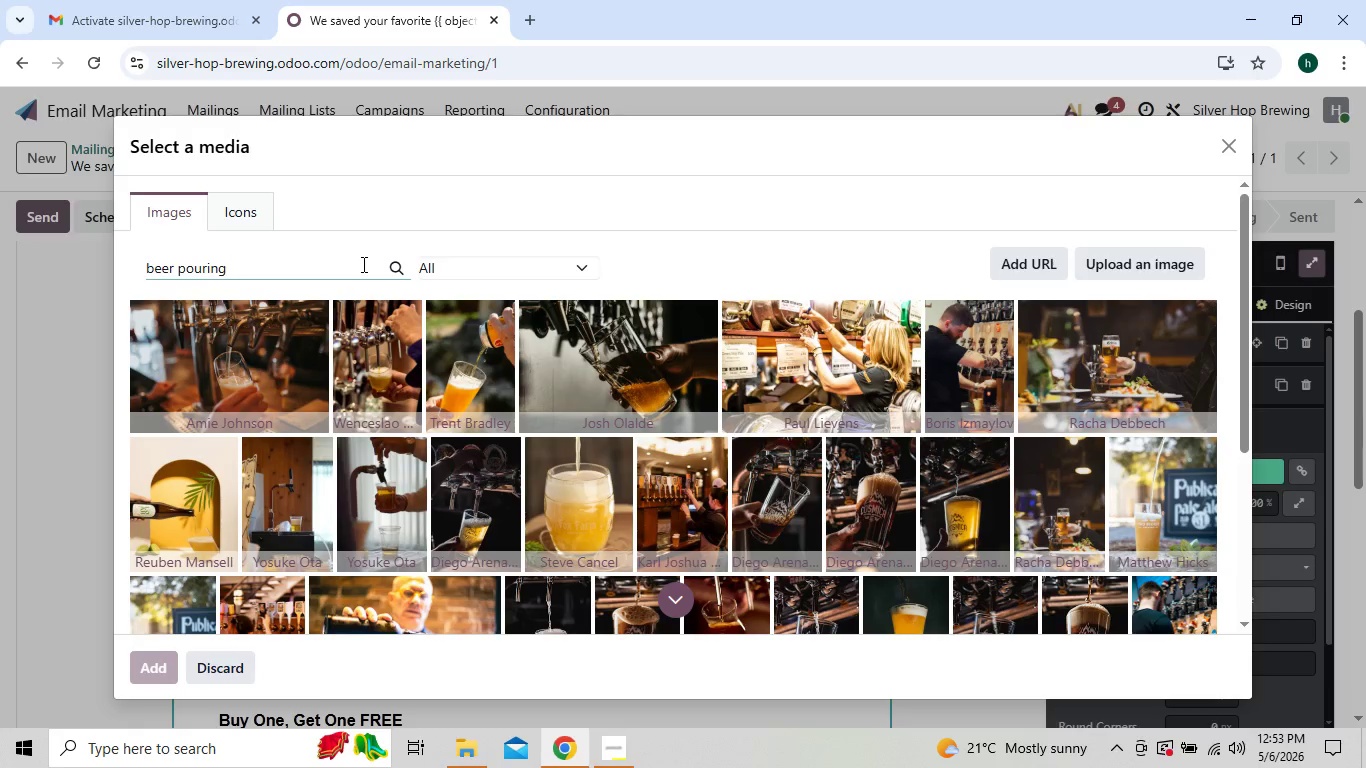 
wait(15.98)
 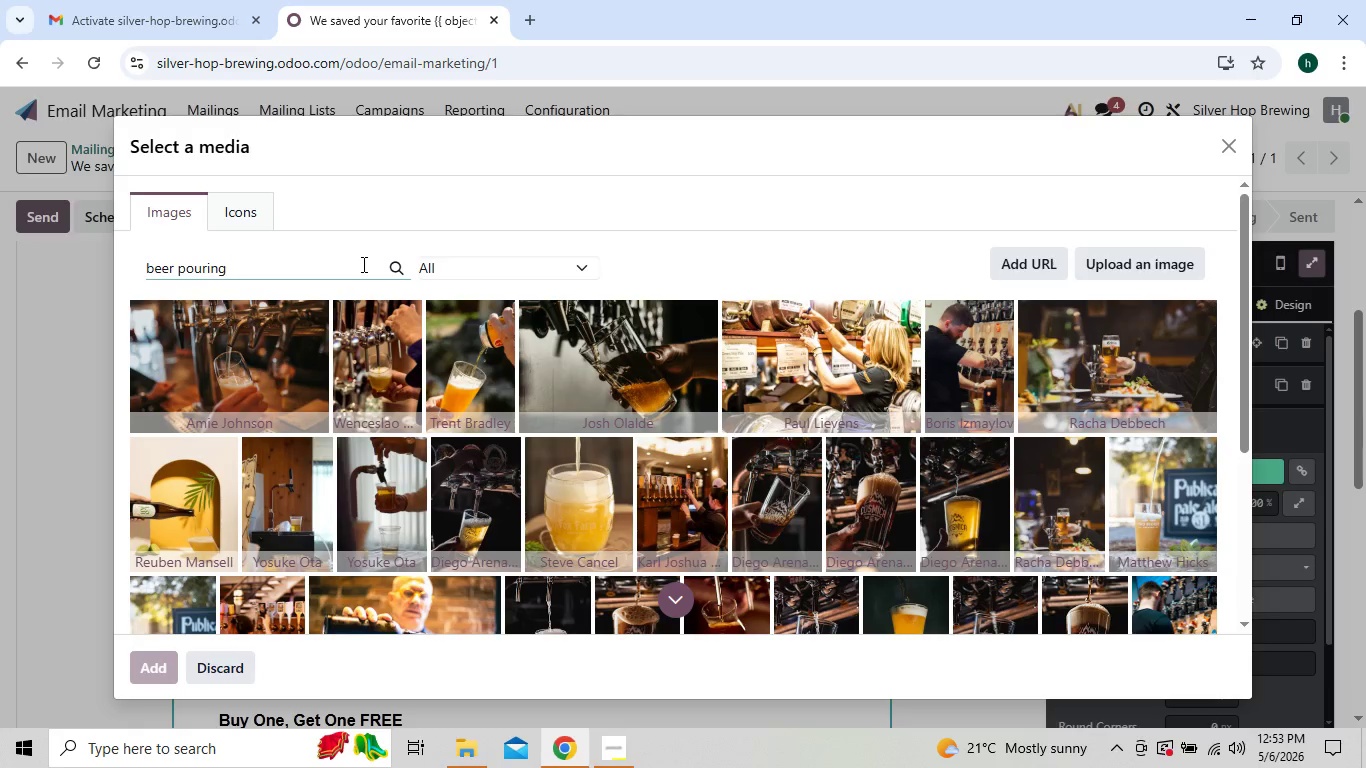 
type( in to gluss)
 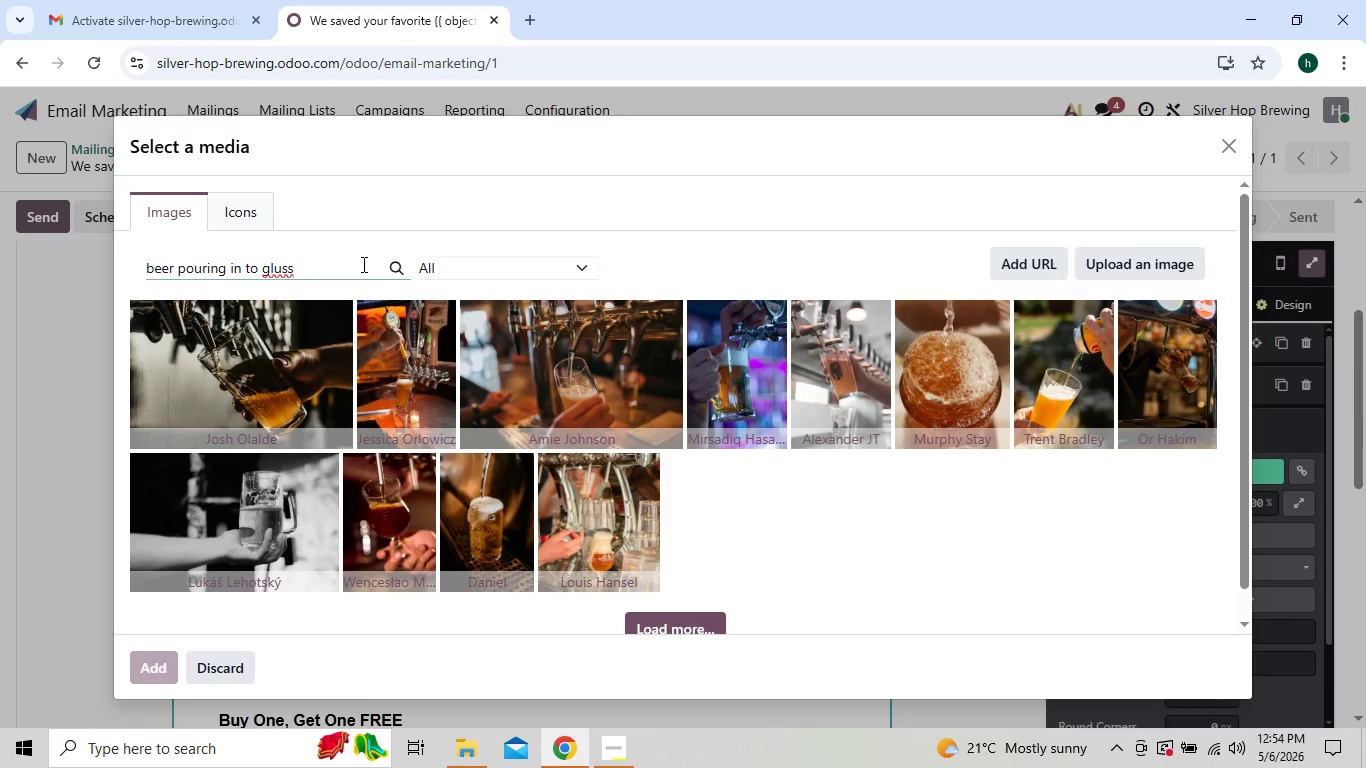 
wait(10.89)
 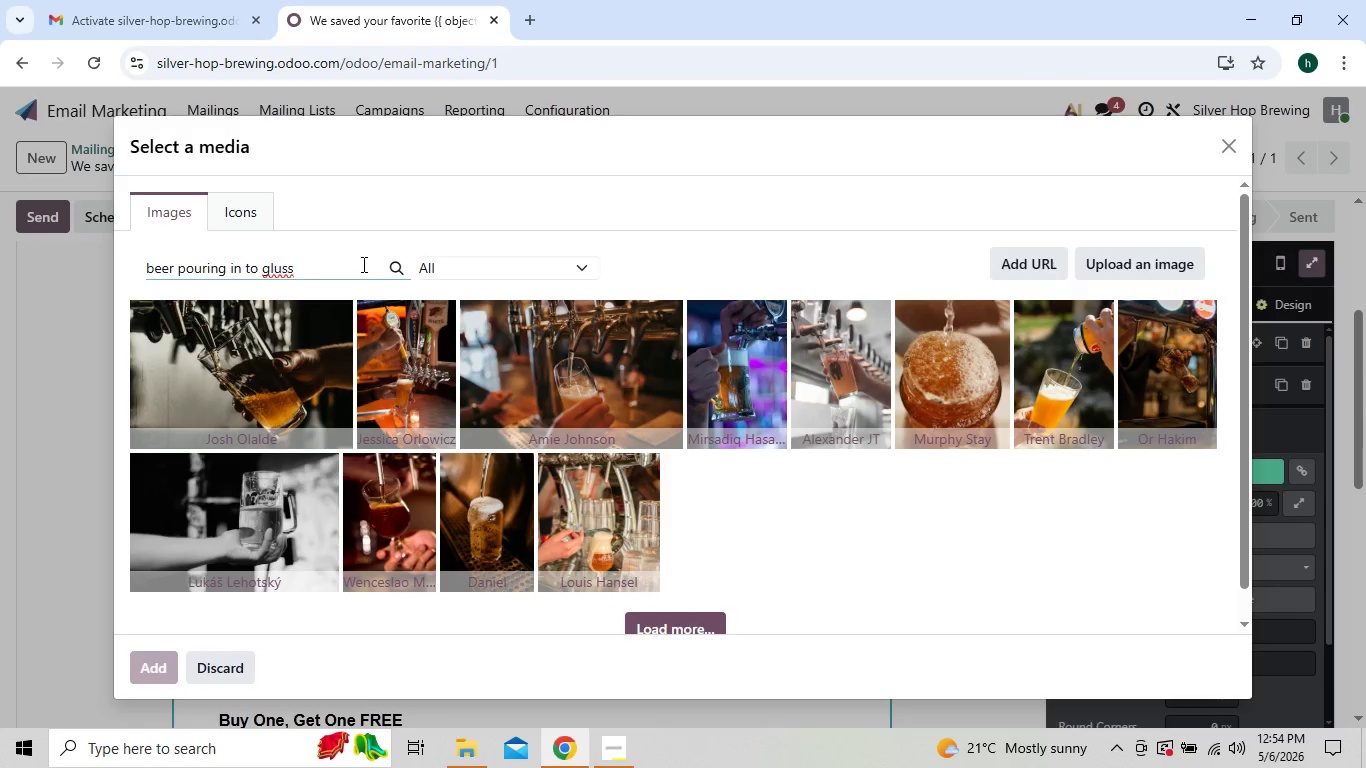 
type( slow)
 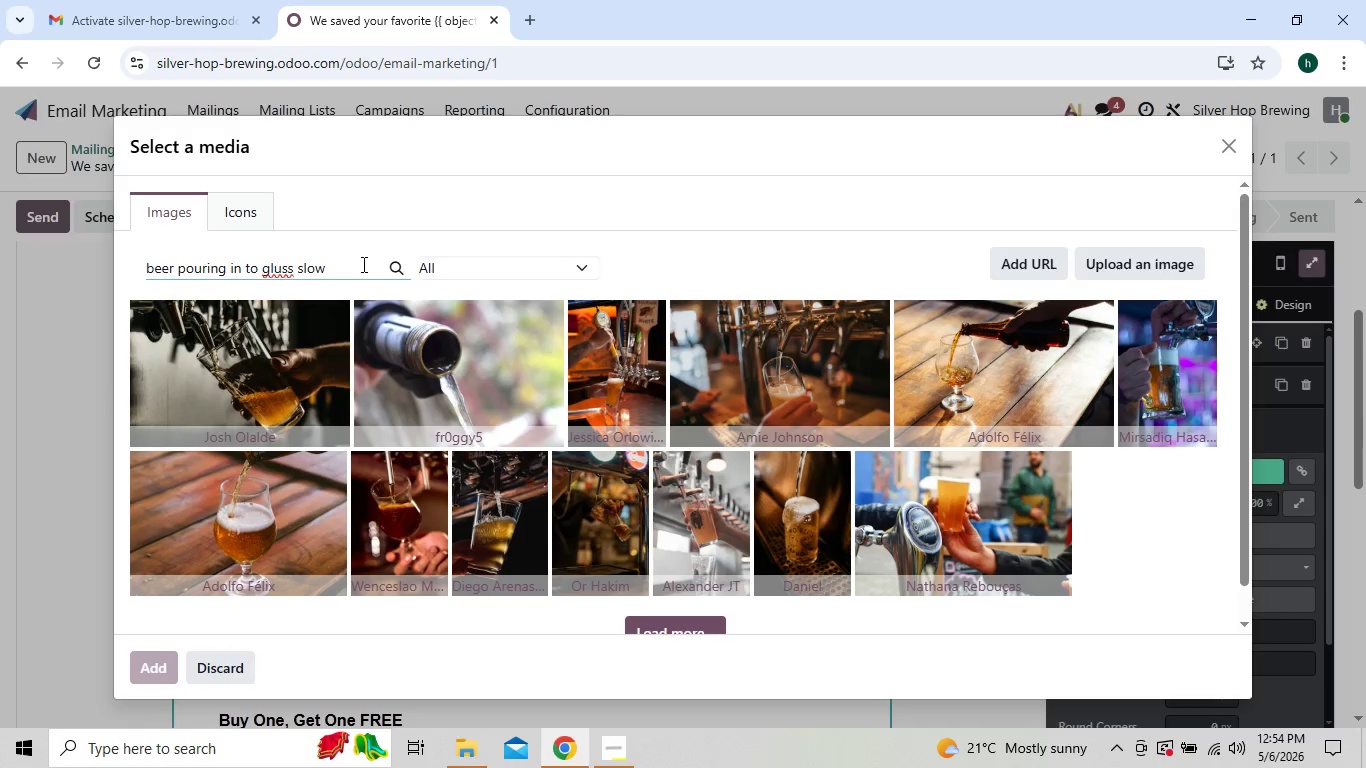 
wait(10.8)
 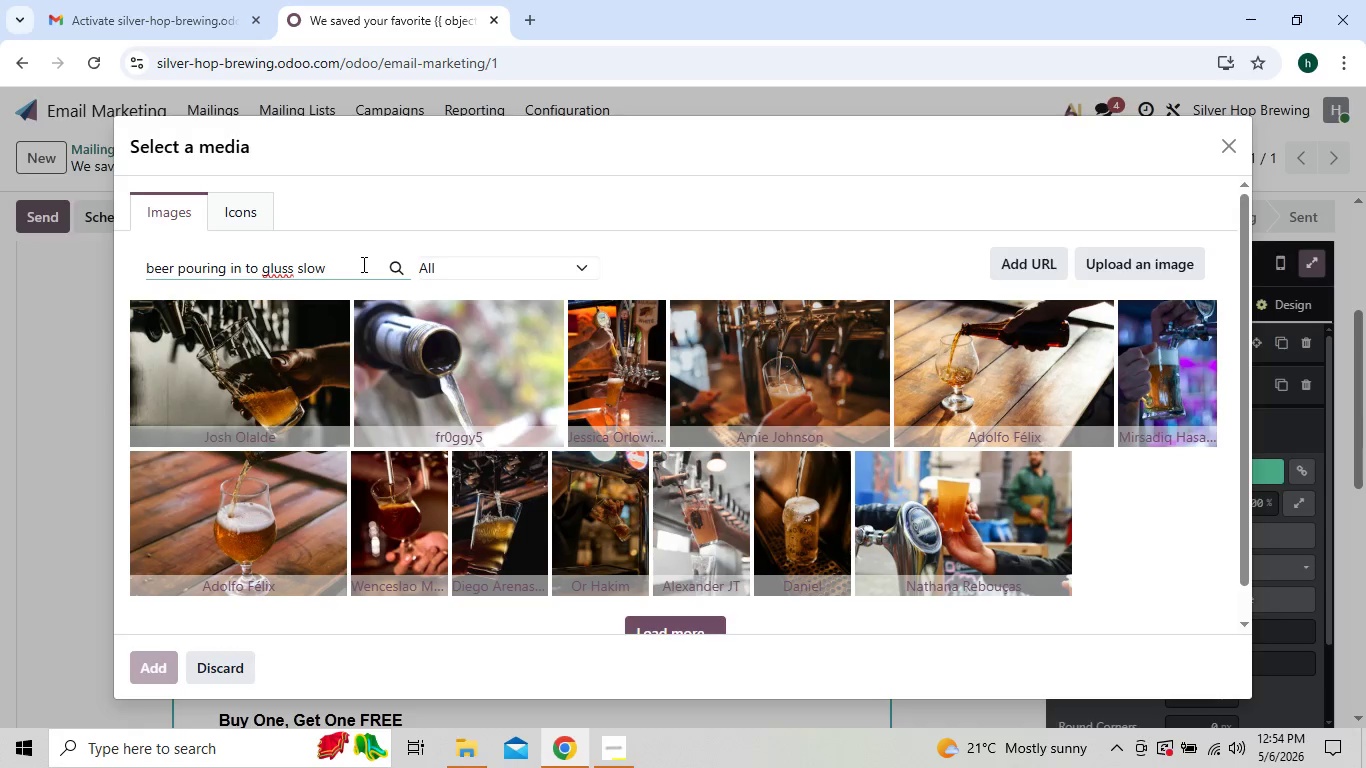 
left_click([641, 626])
 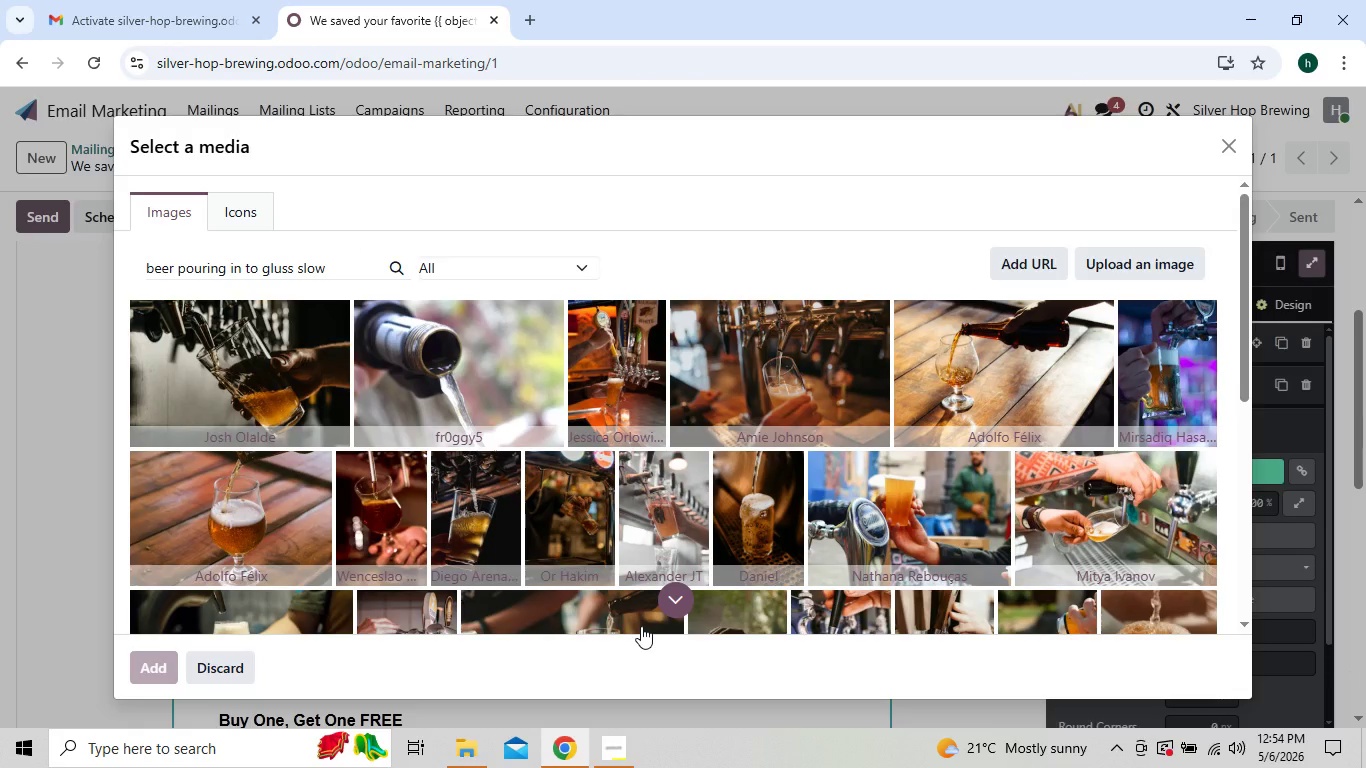 
wait(5.08)
 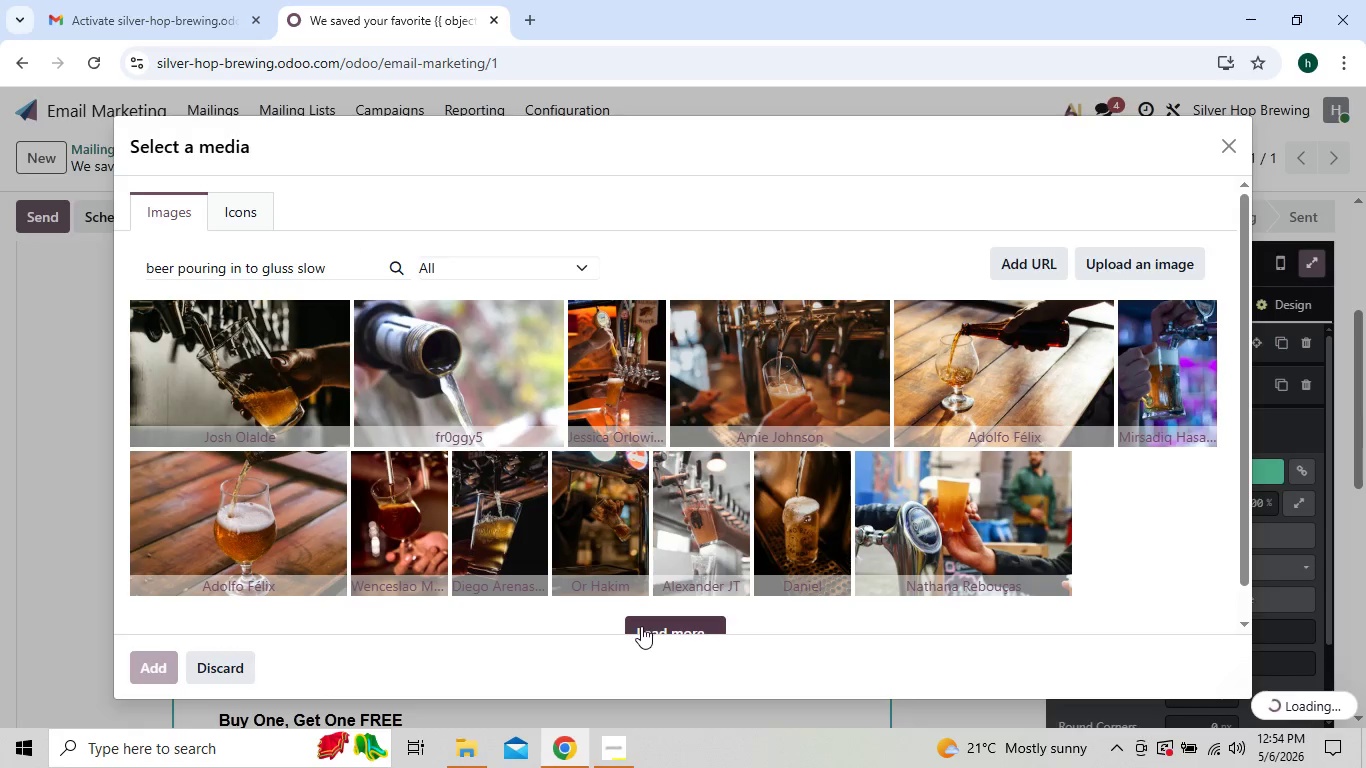 
mouse_move([694, 559])
 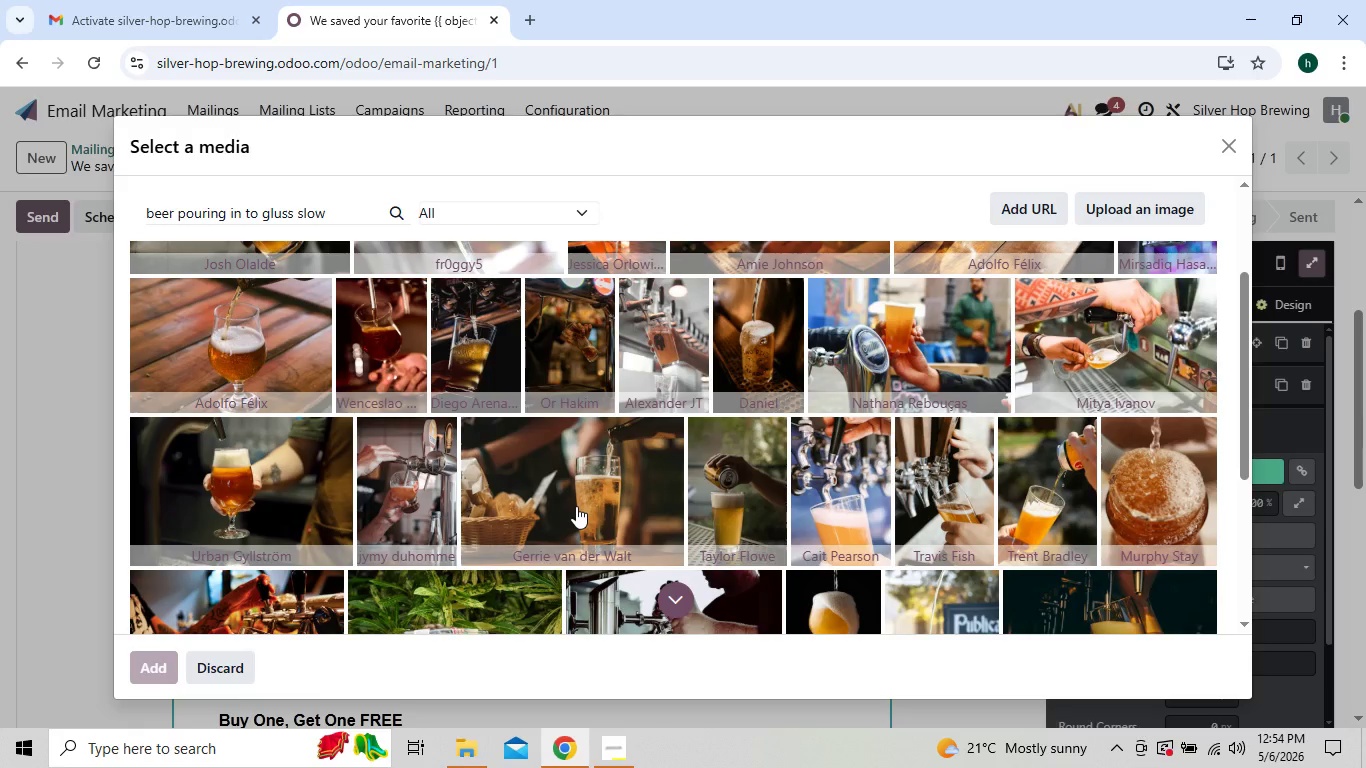 
double_click([576, 506])
 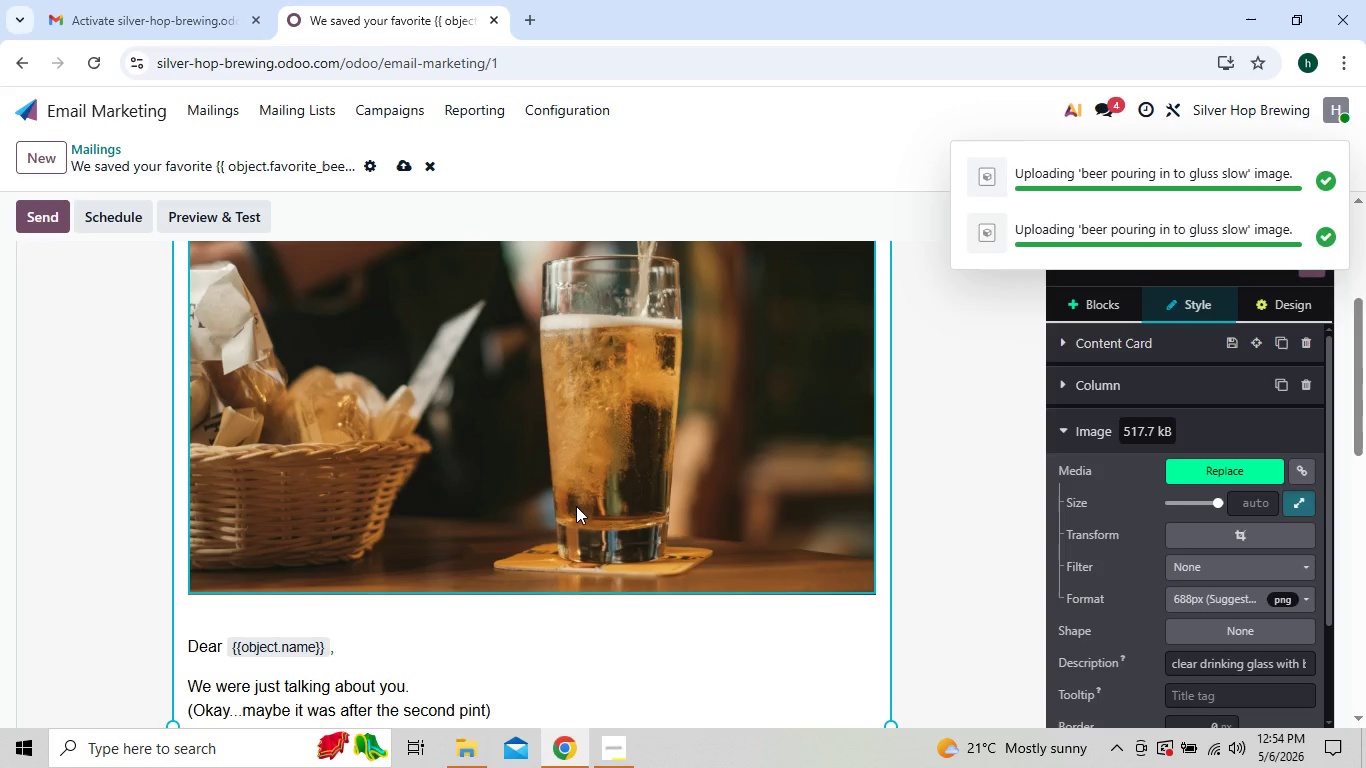 
wait(9.42)
 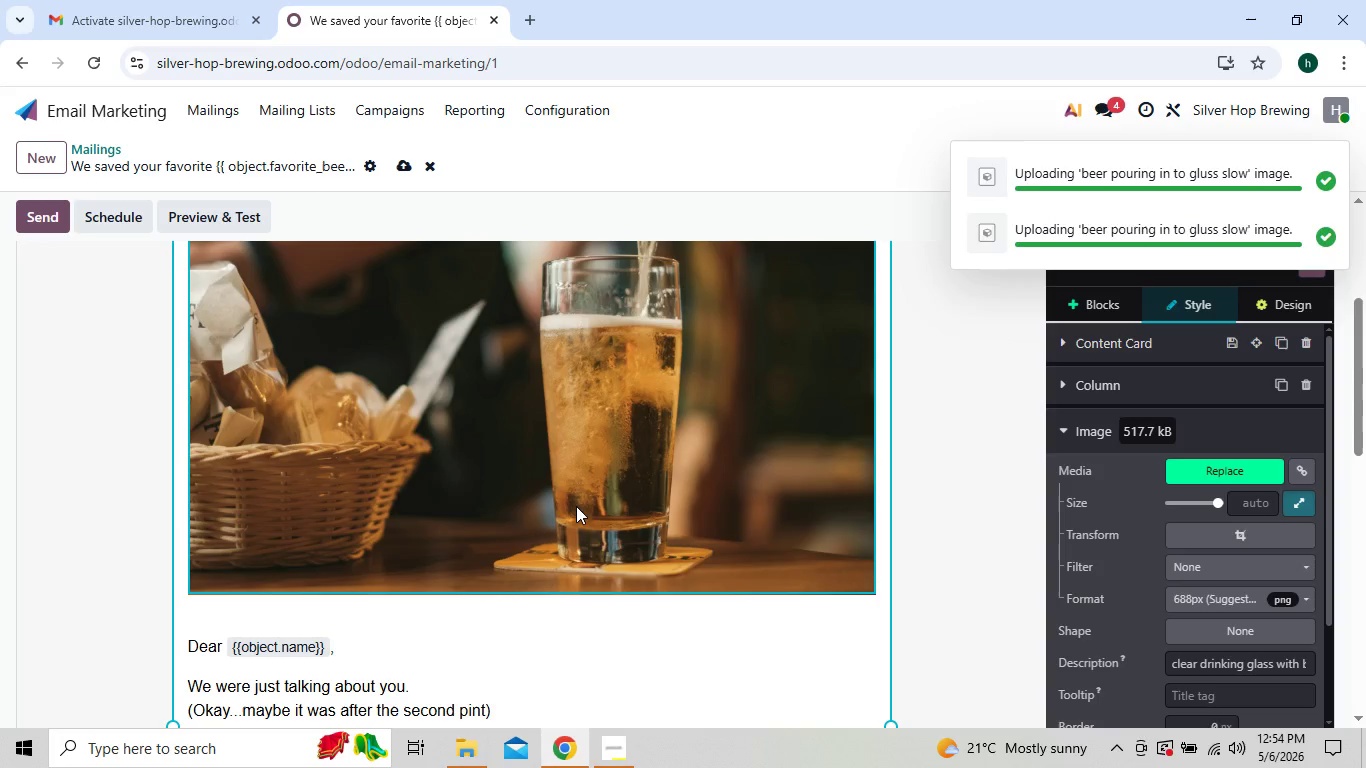 
left_click([1203, 529])
 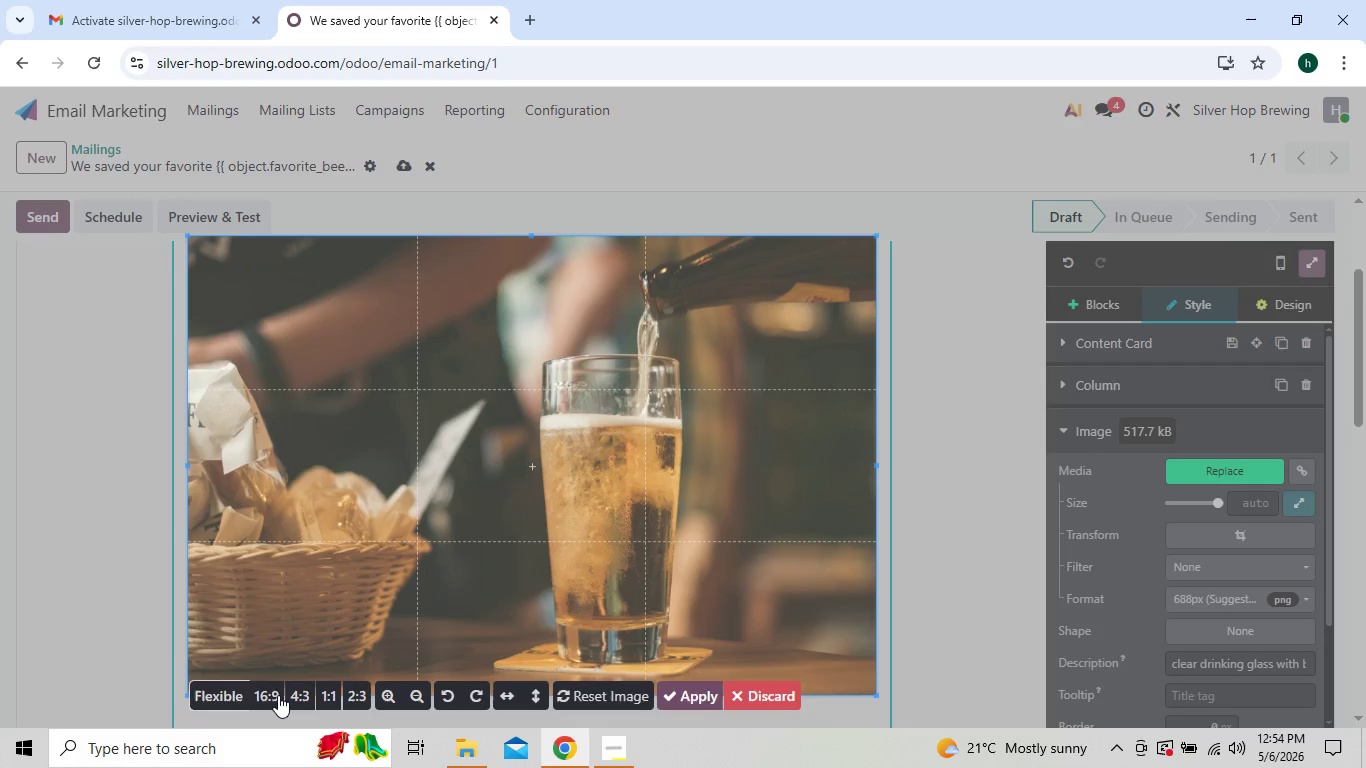 
left_click([277, 695])
 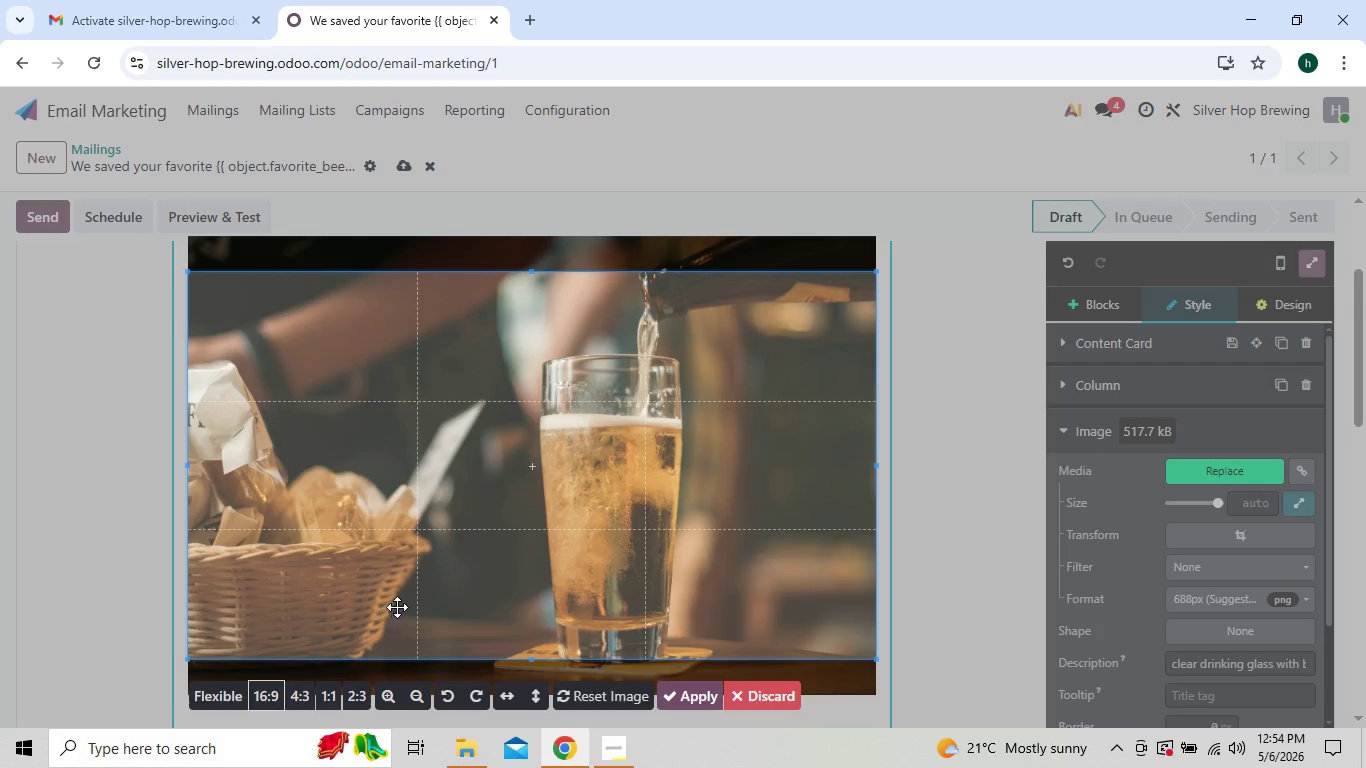 
left_click_drag(start_coordinate=[399, 605], to_coordinate=[404, 589])
 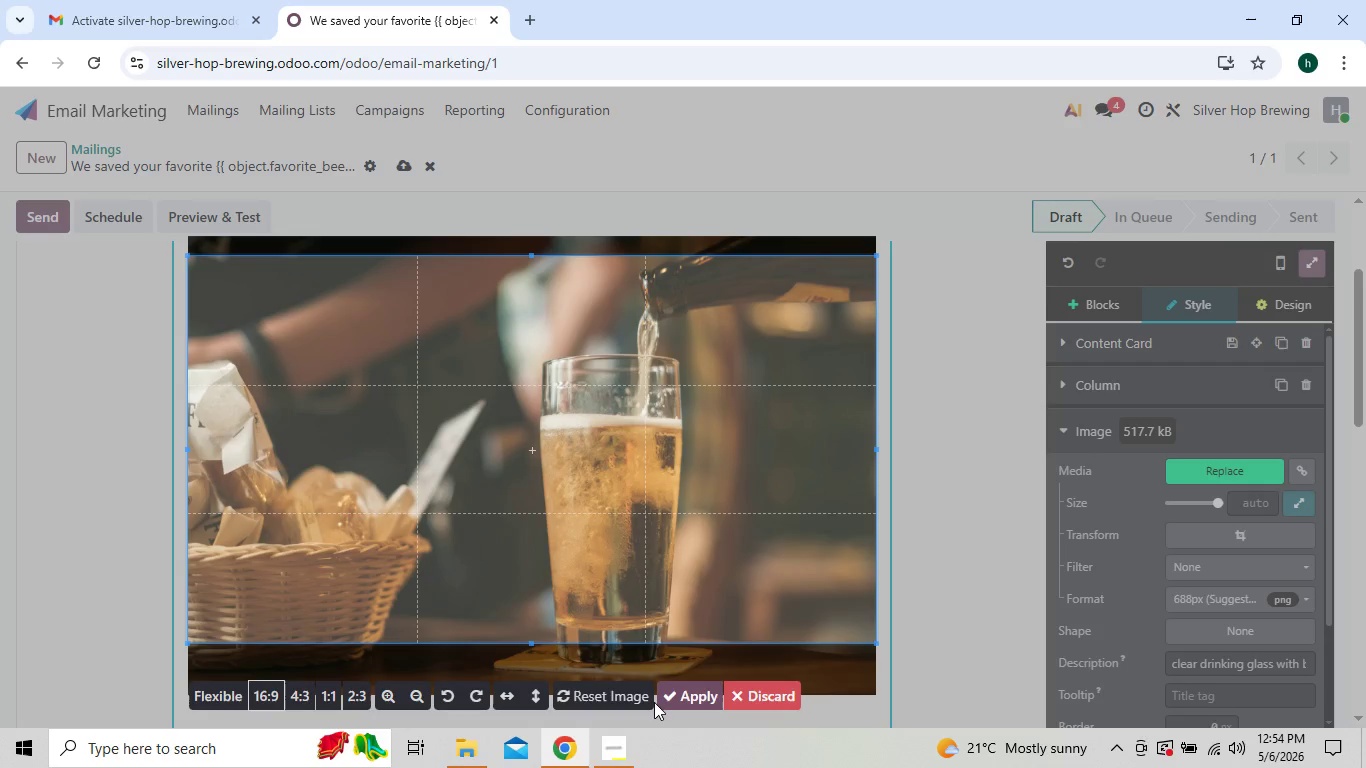 
left_click([671, 696])
 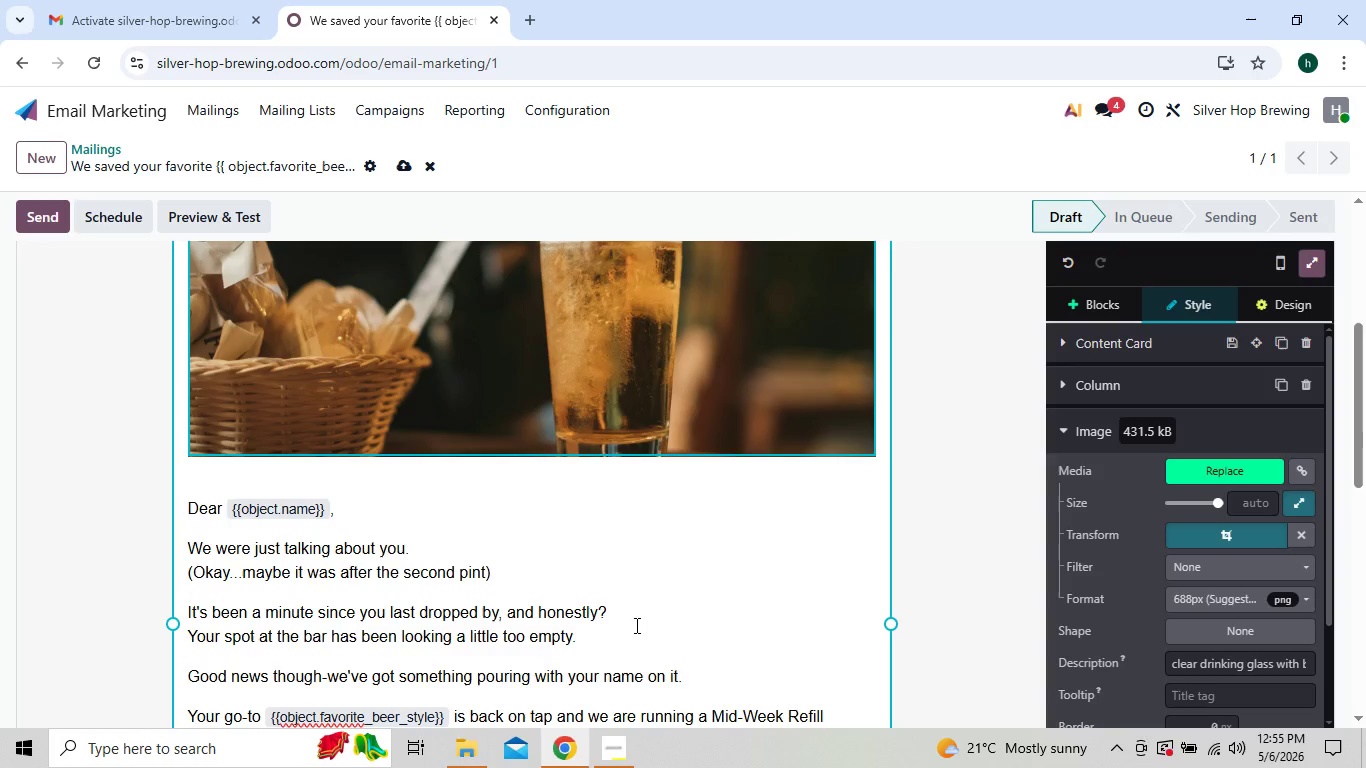 
wait(37.81)
 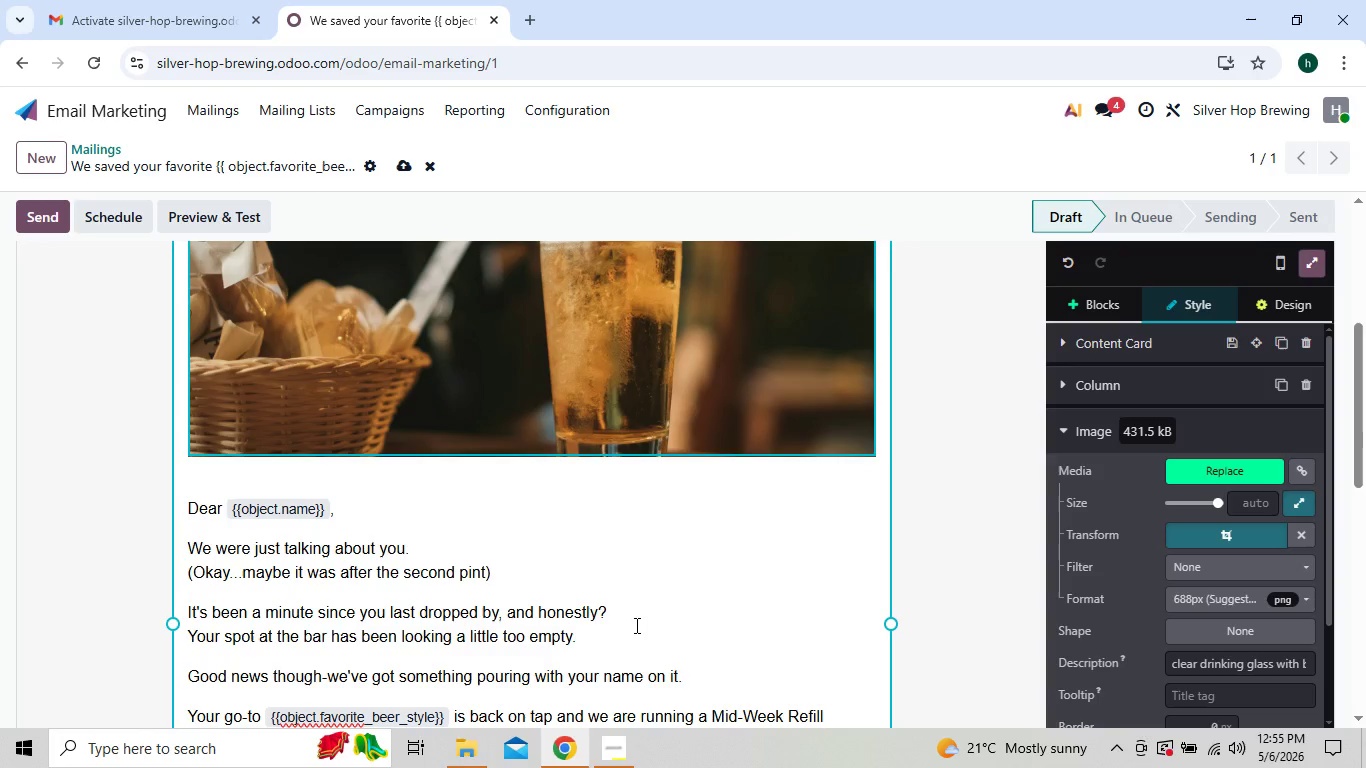 
mouse_move([656, 551])
 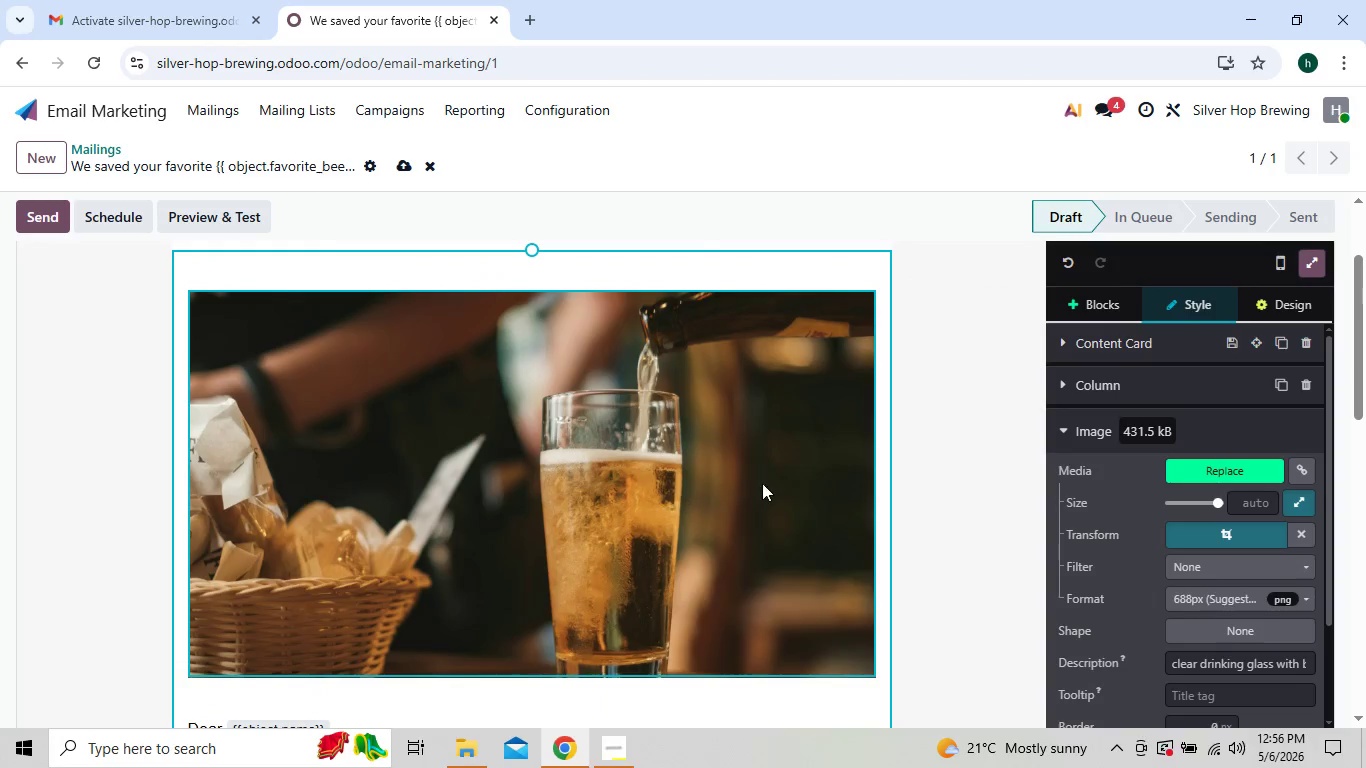 
wait(25.47)
 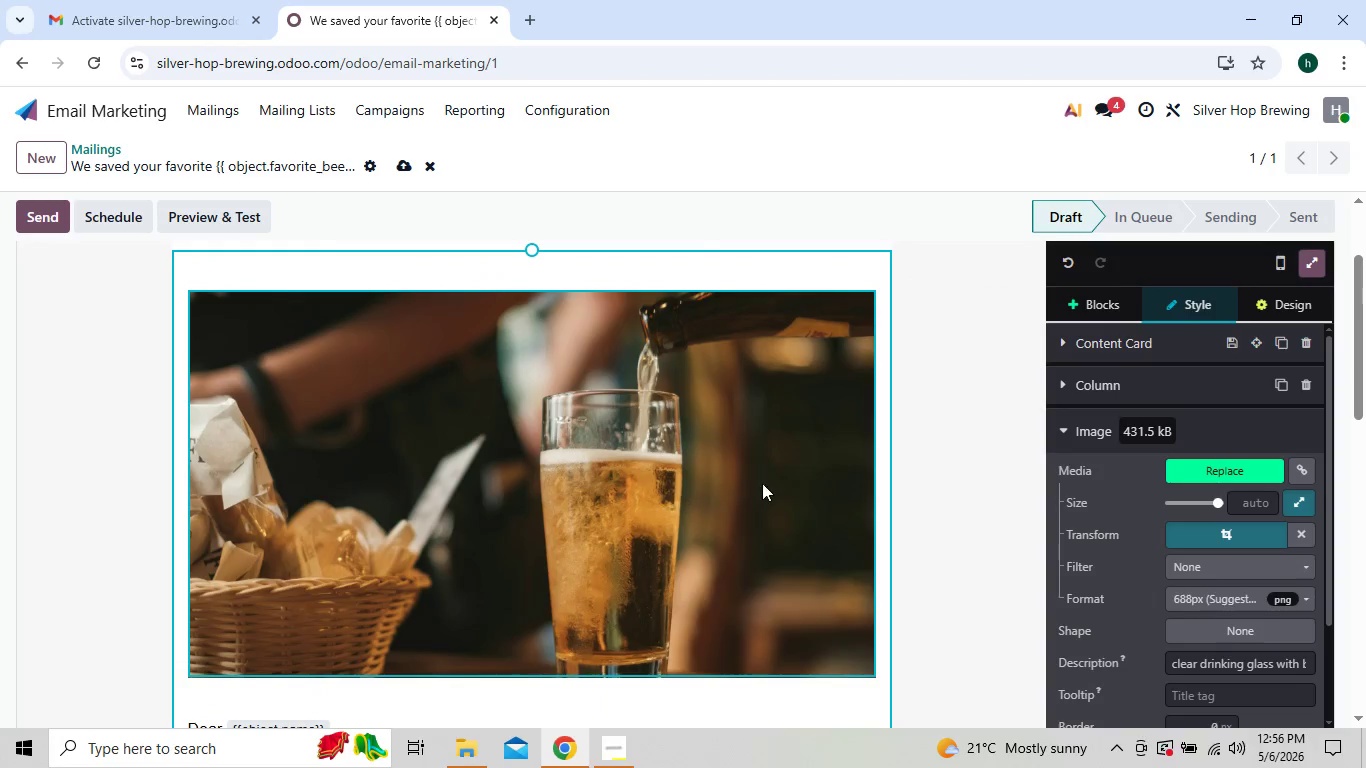 
left_click([1216, 632])
 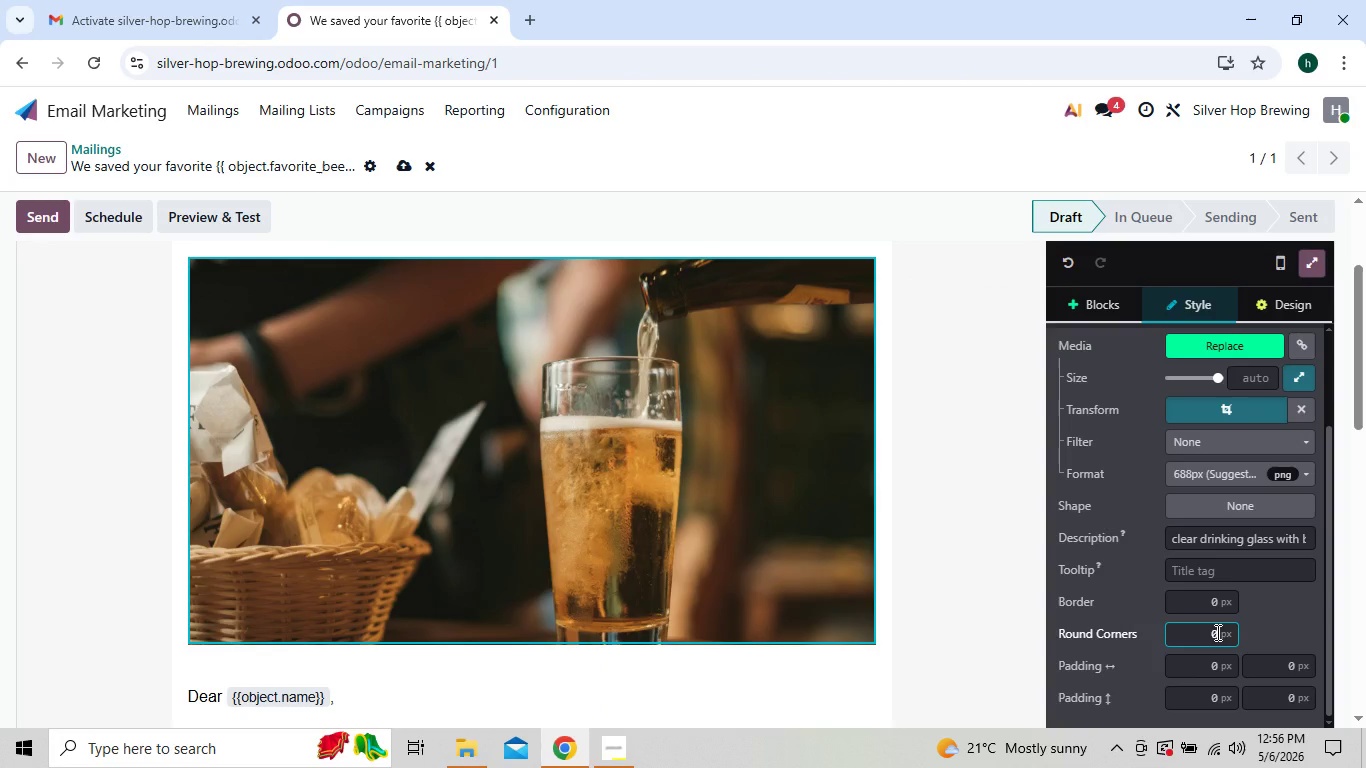 
type(232)
key(Backspace)
key(Backspace)
key(Backspace)
type(54)
key(Backspace)
type(1)
 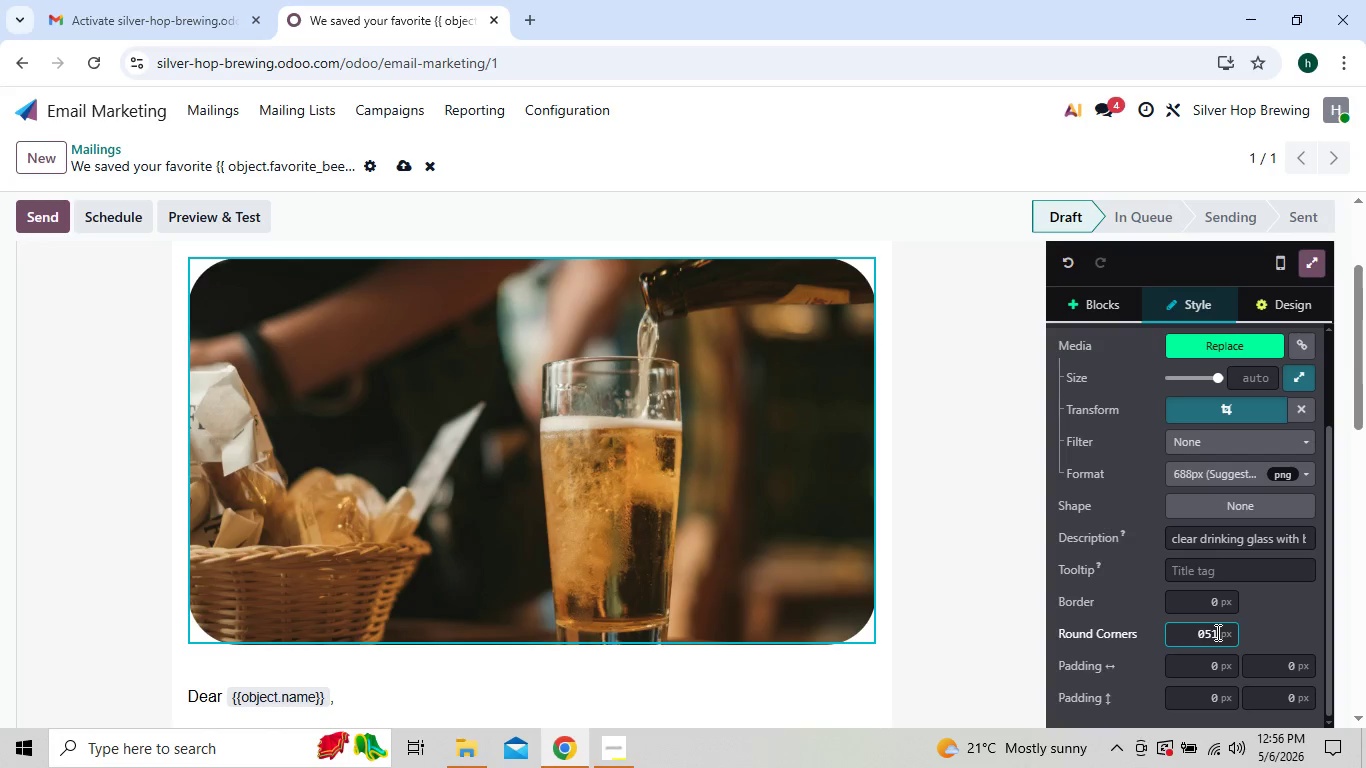 
left_click([1212, 632])
 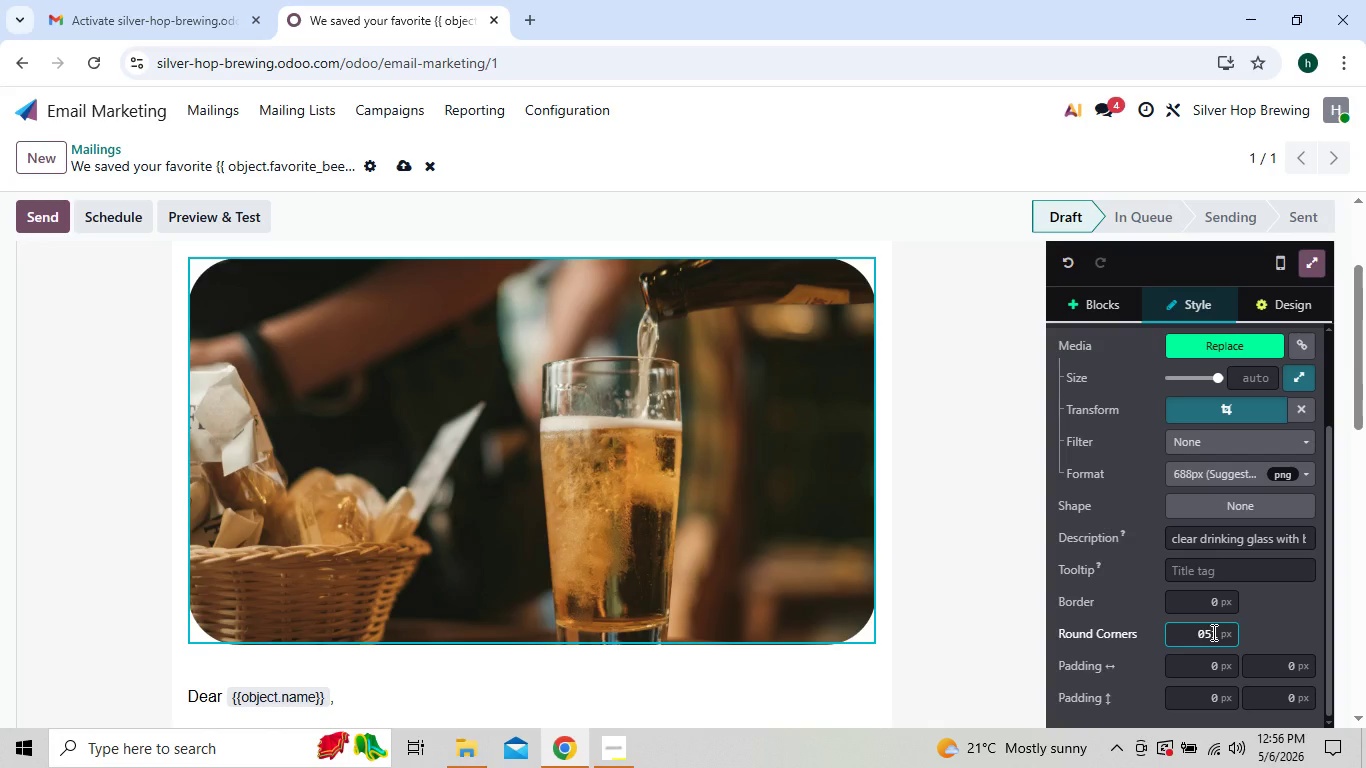 
key(Backspace)
 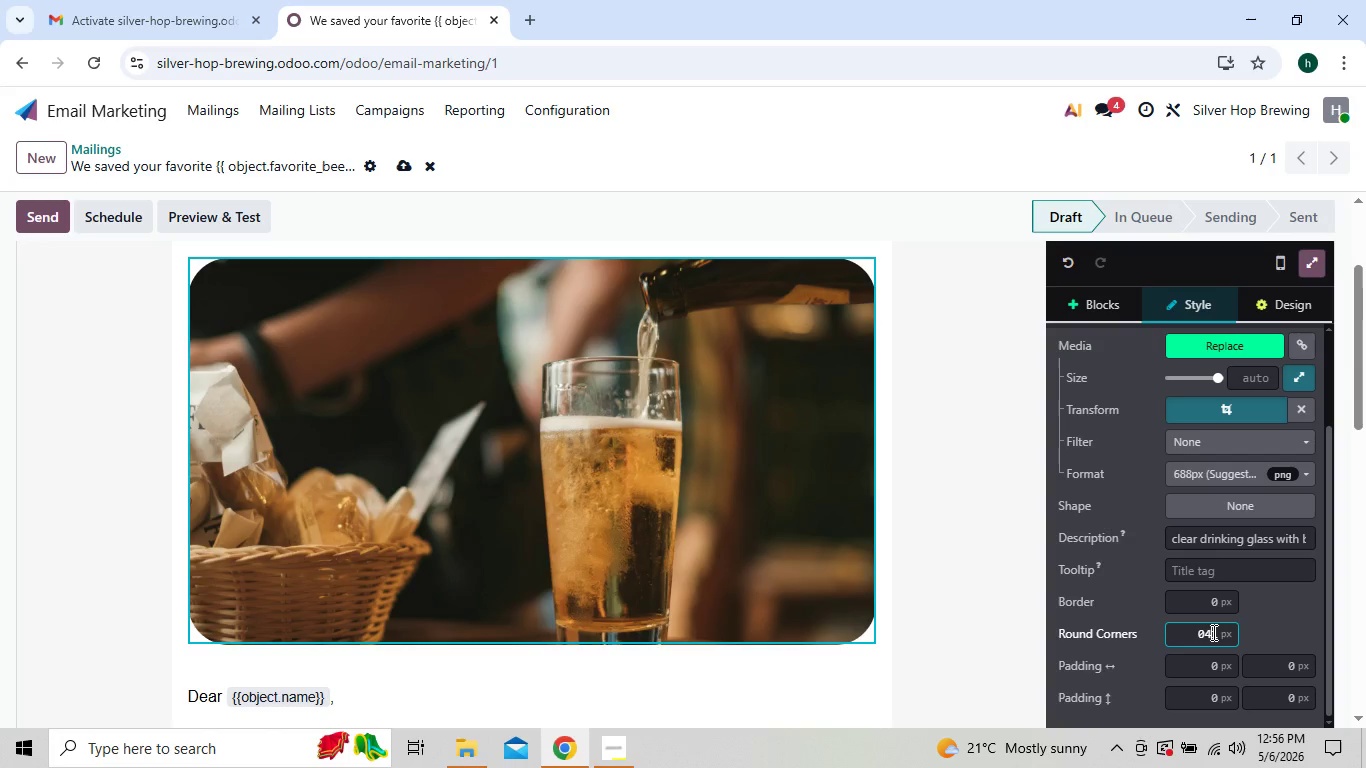 
key(4)
 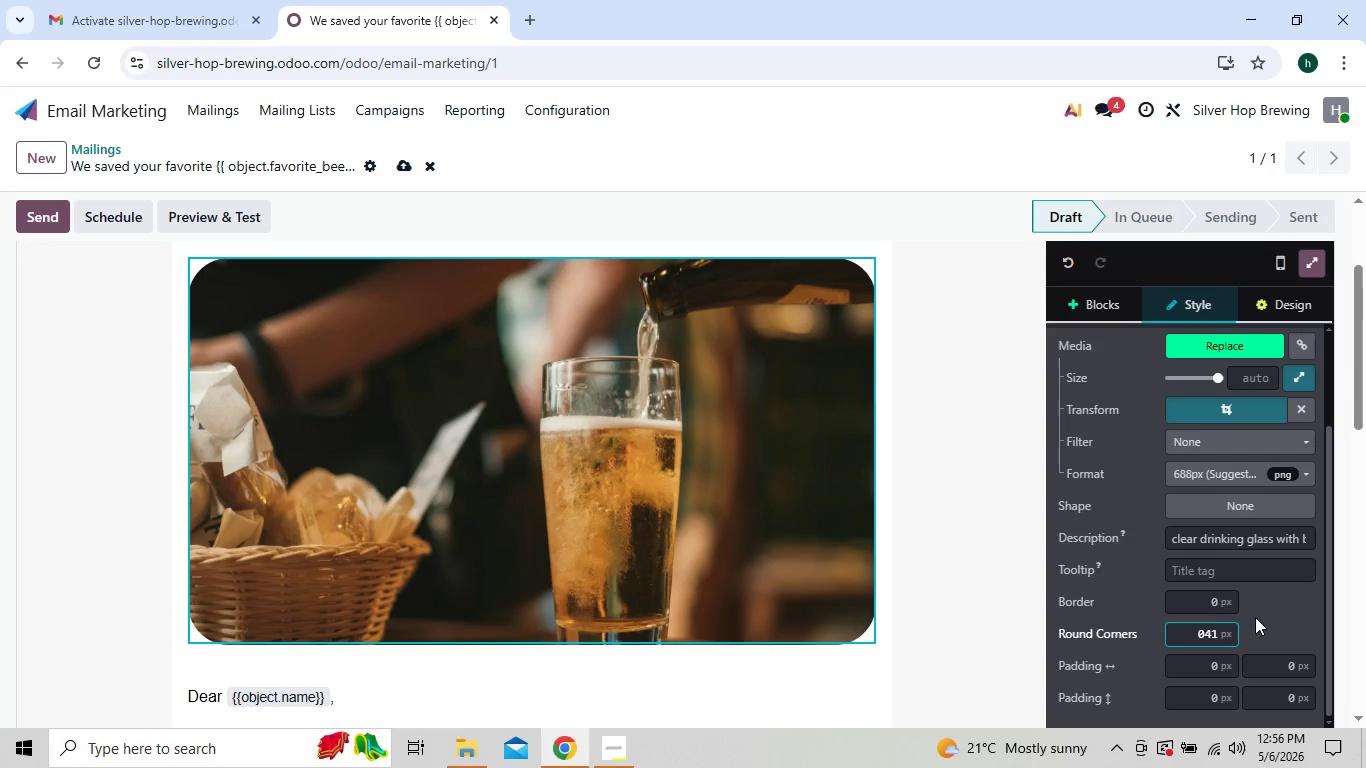 
left_click([991, 570])
 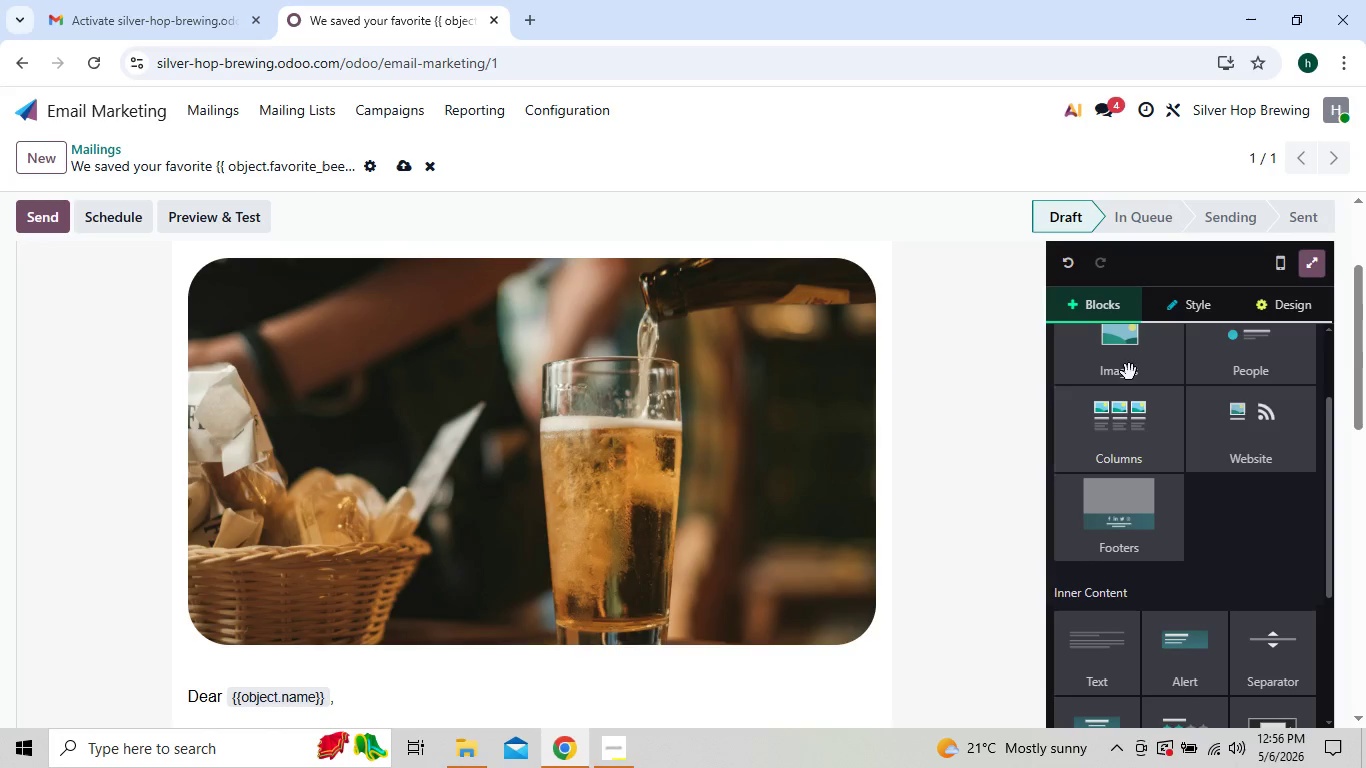 
wait(6.06)
 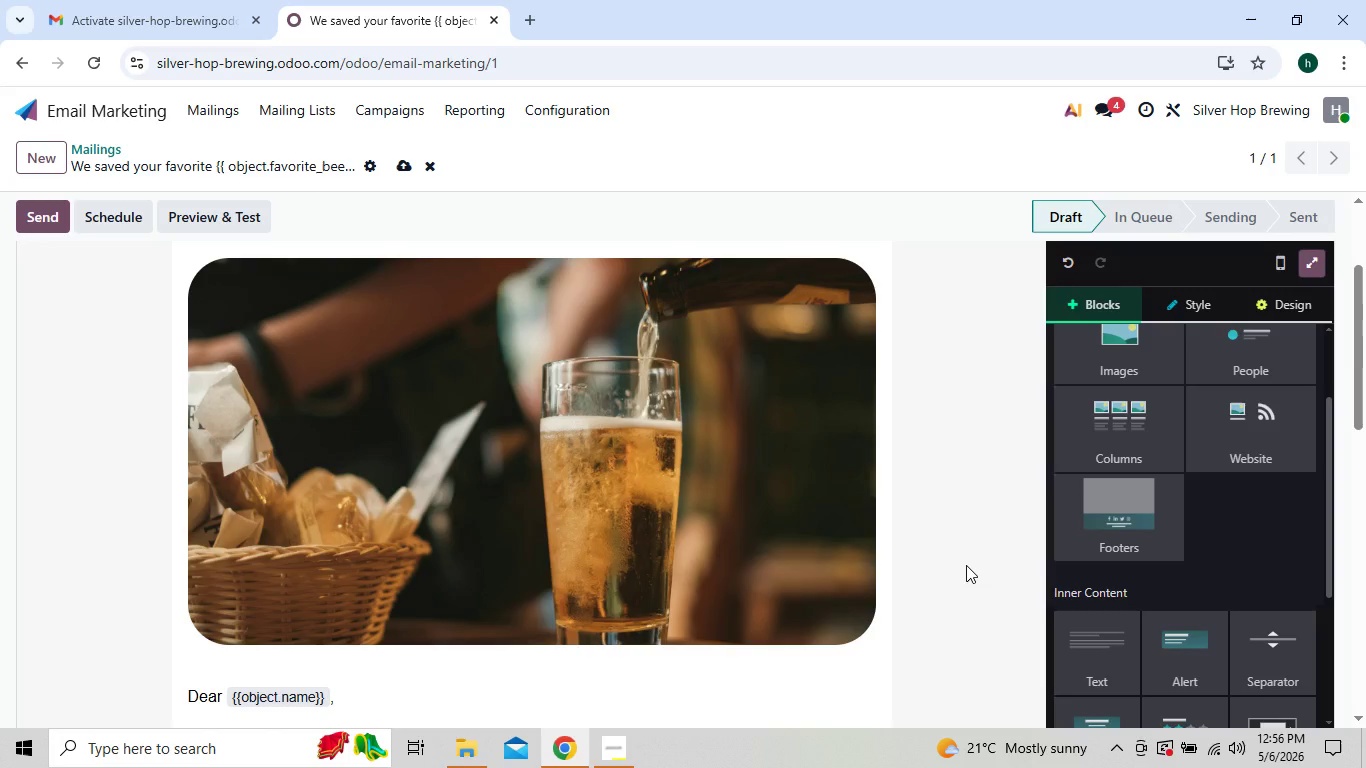 
left_click([817, 406])
 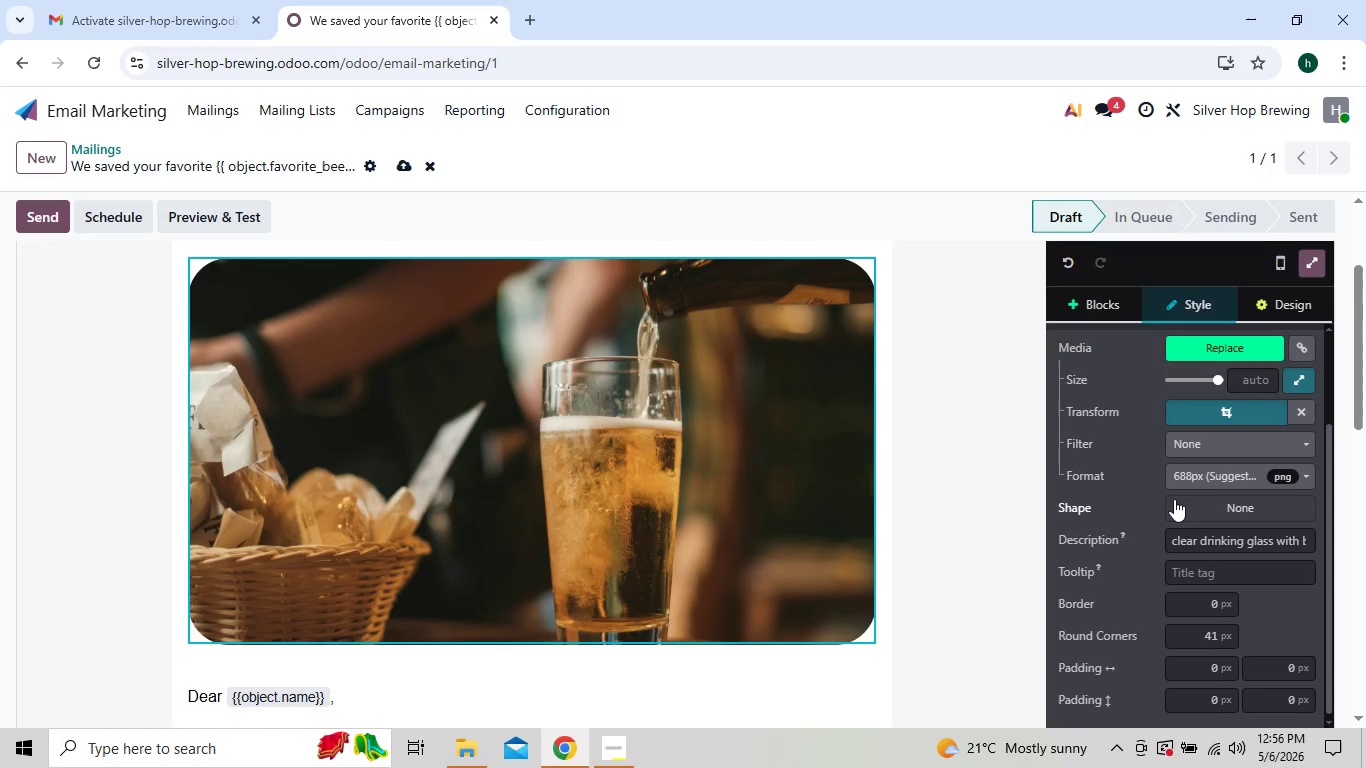 
wait(7.02)
 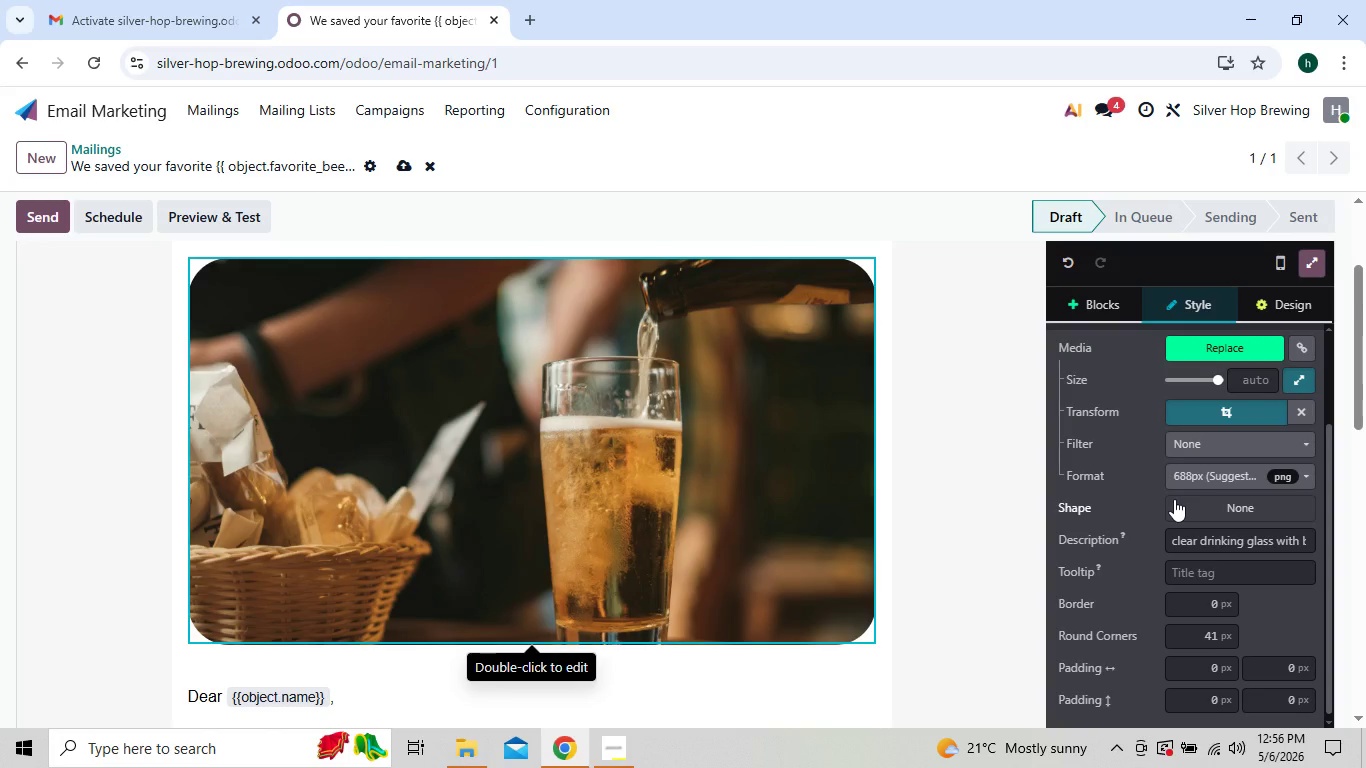 
left_click([1193, 513])
 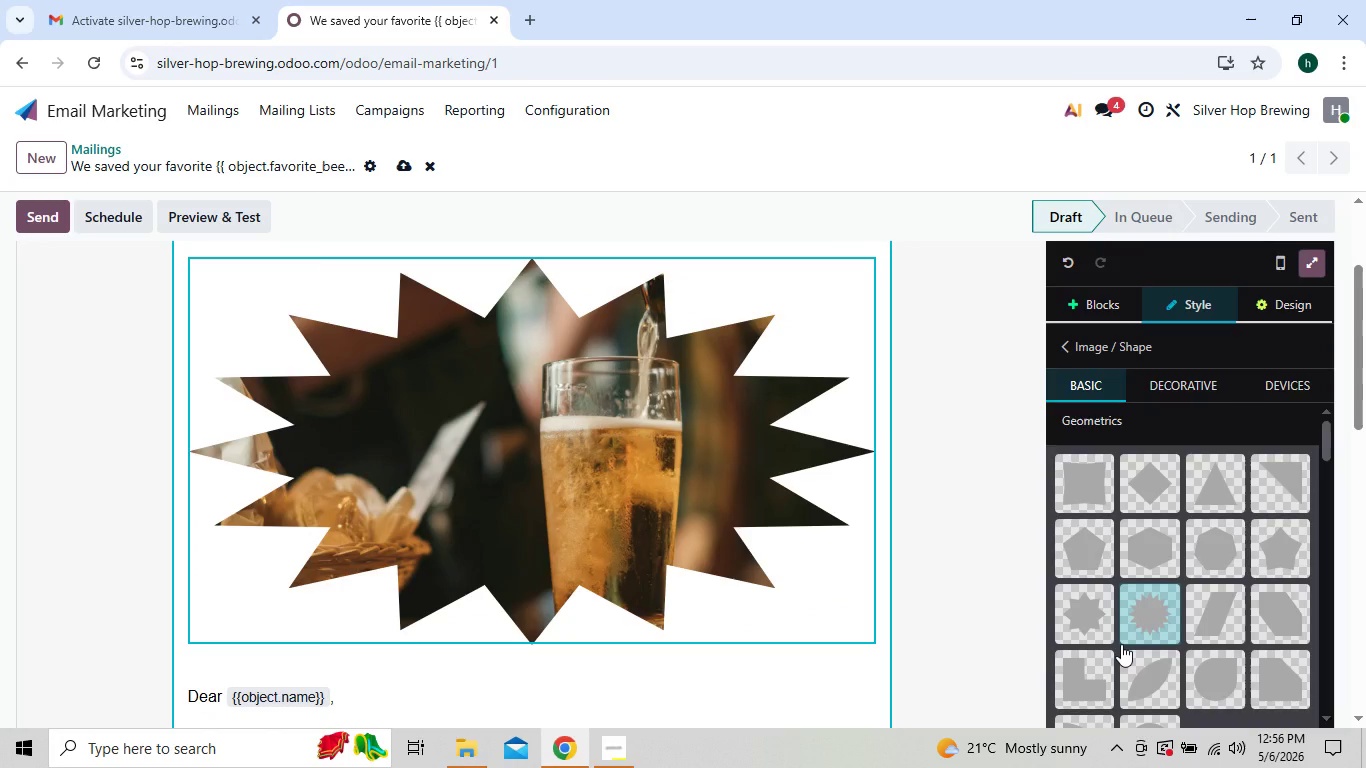 
mouse_move([1171, 597])
 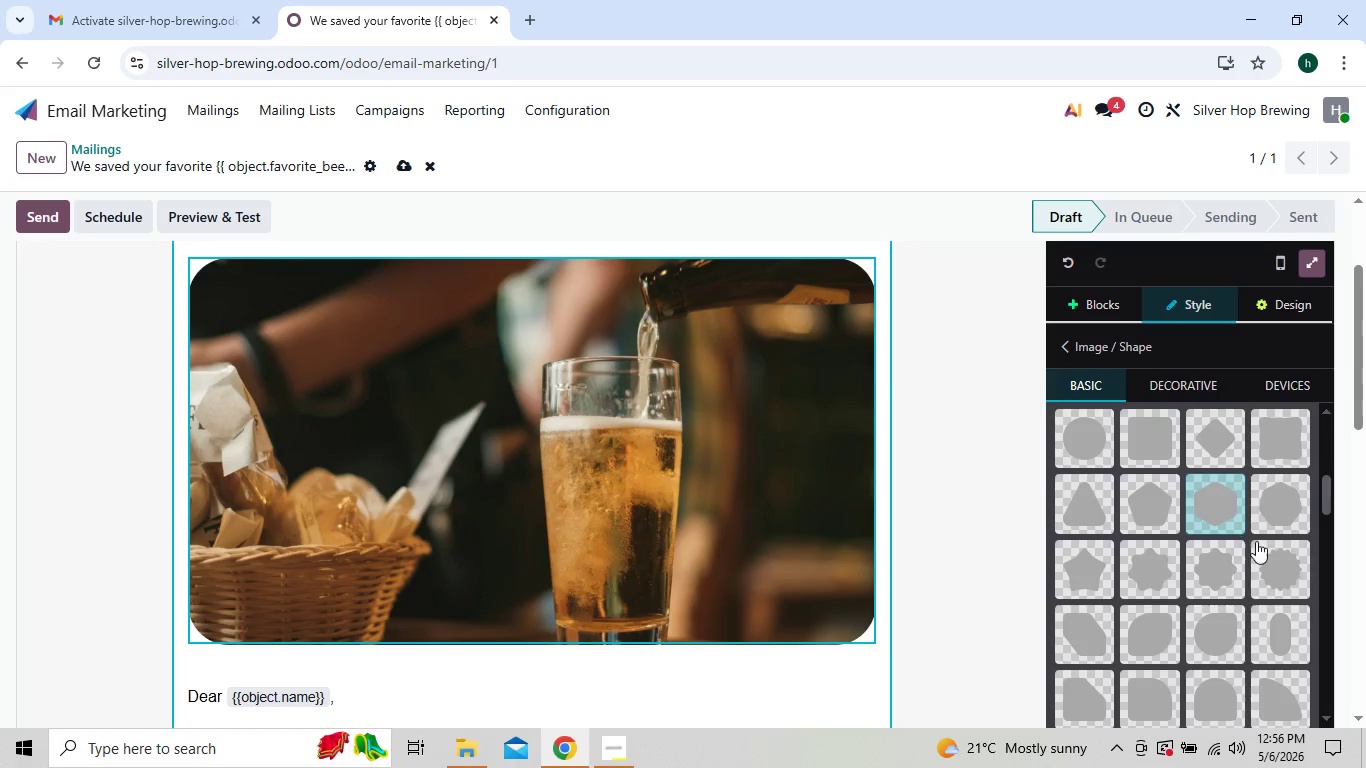 
mouse_move([1250, 522])
 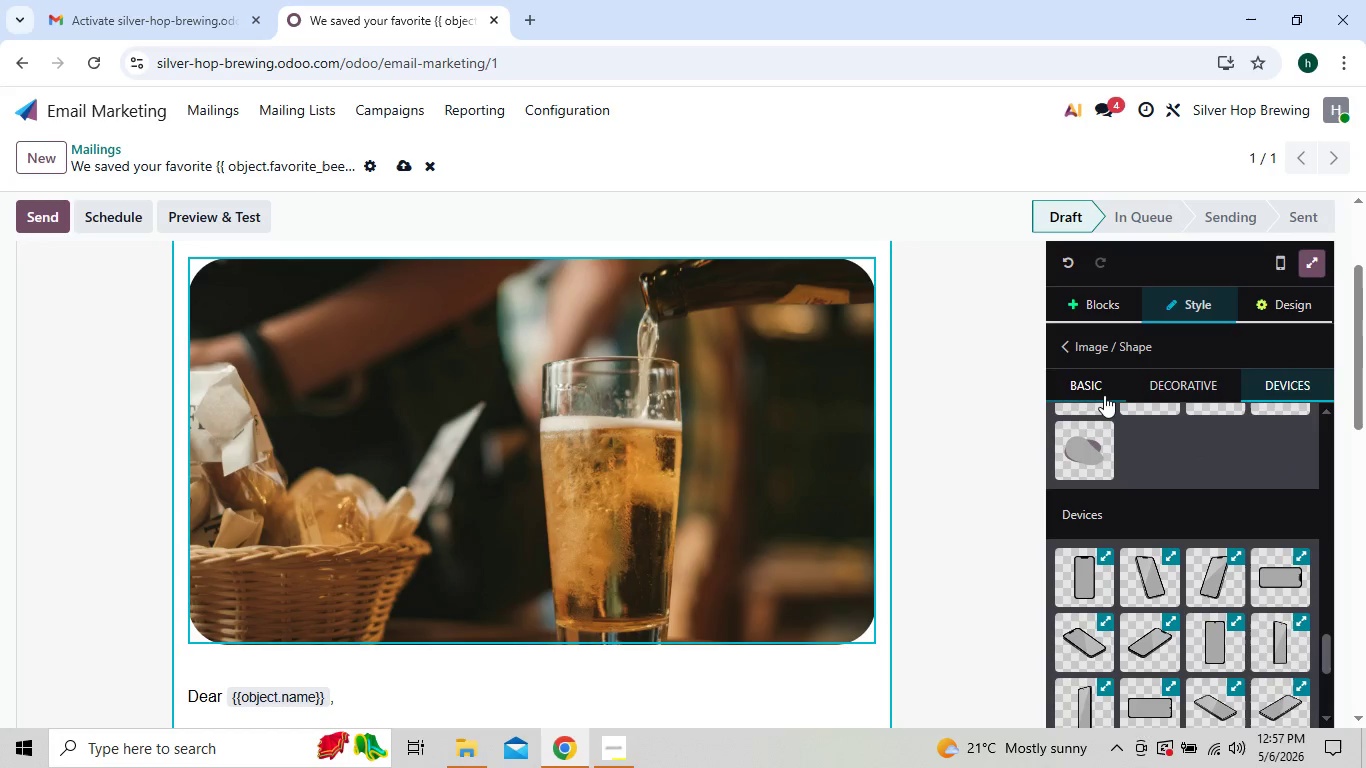 
left_click([1096, 394])
 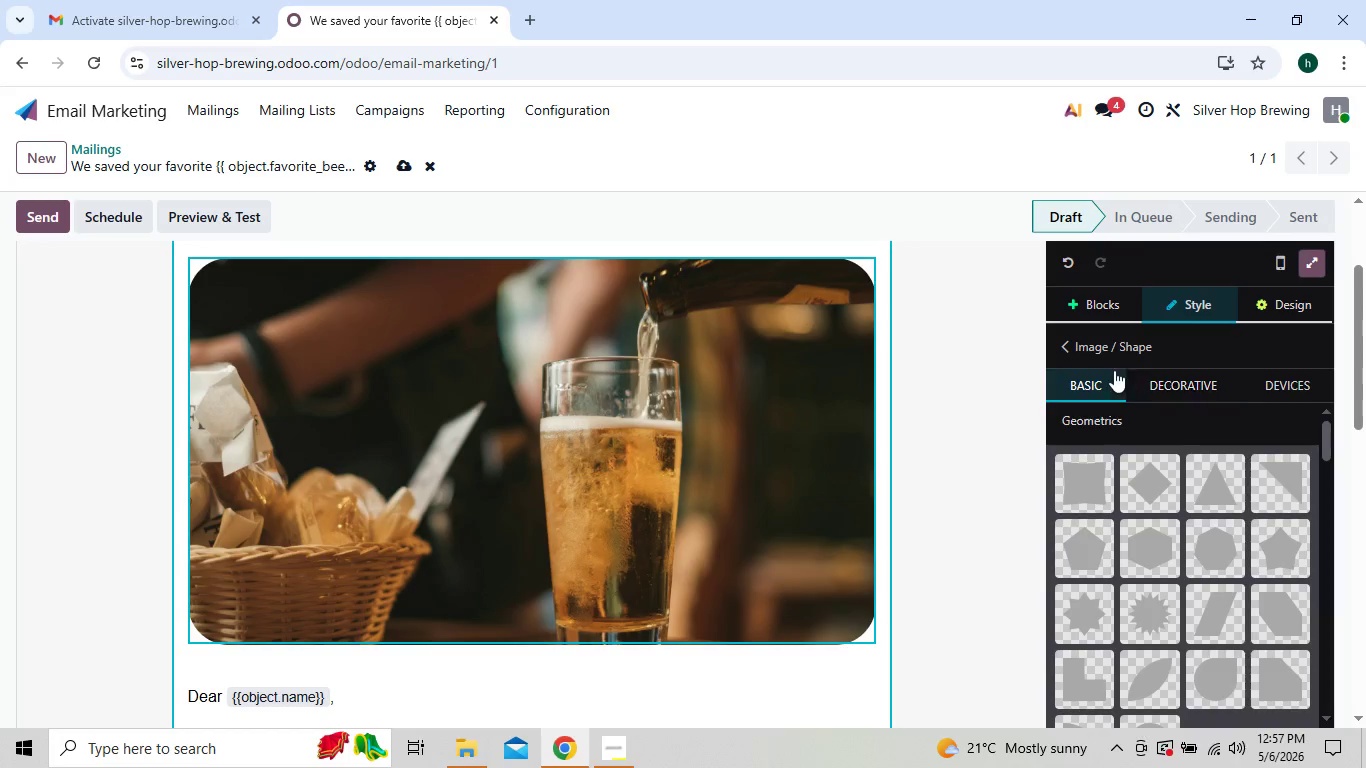 
left_click([1072, 352])
 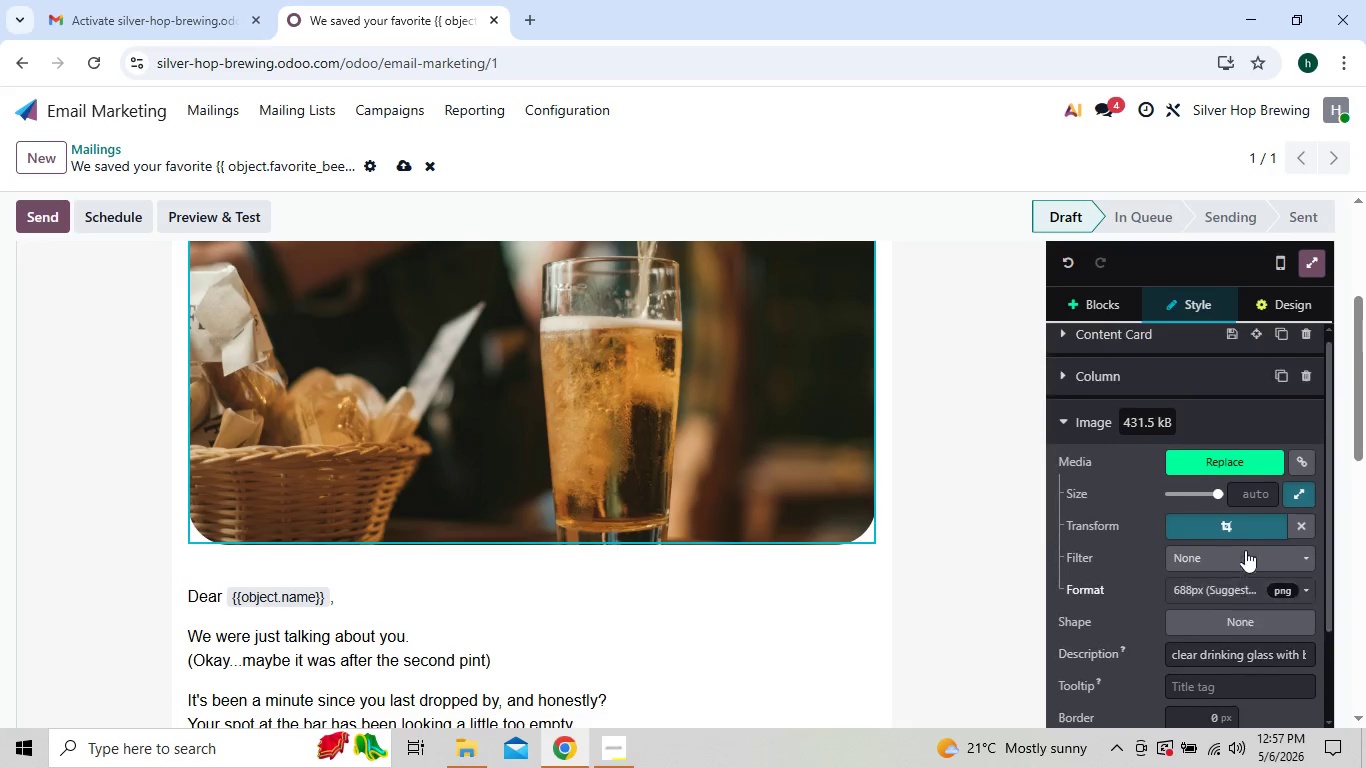 
wait(16.05)
 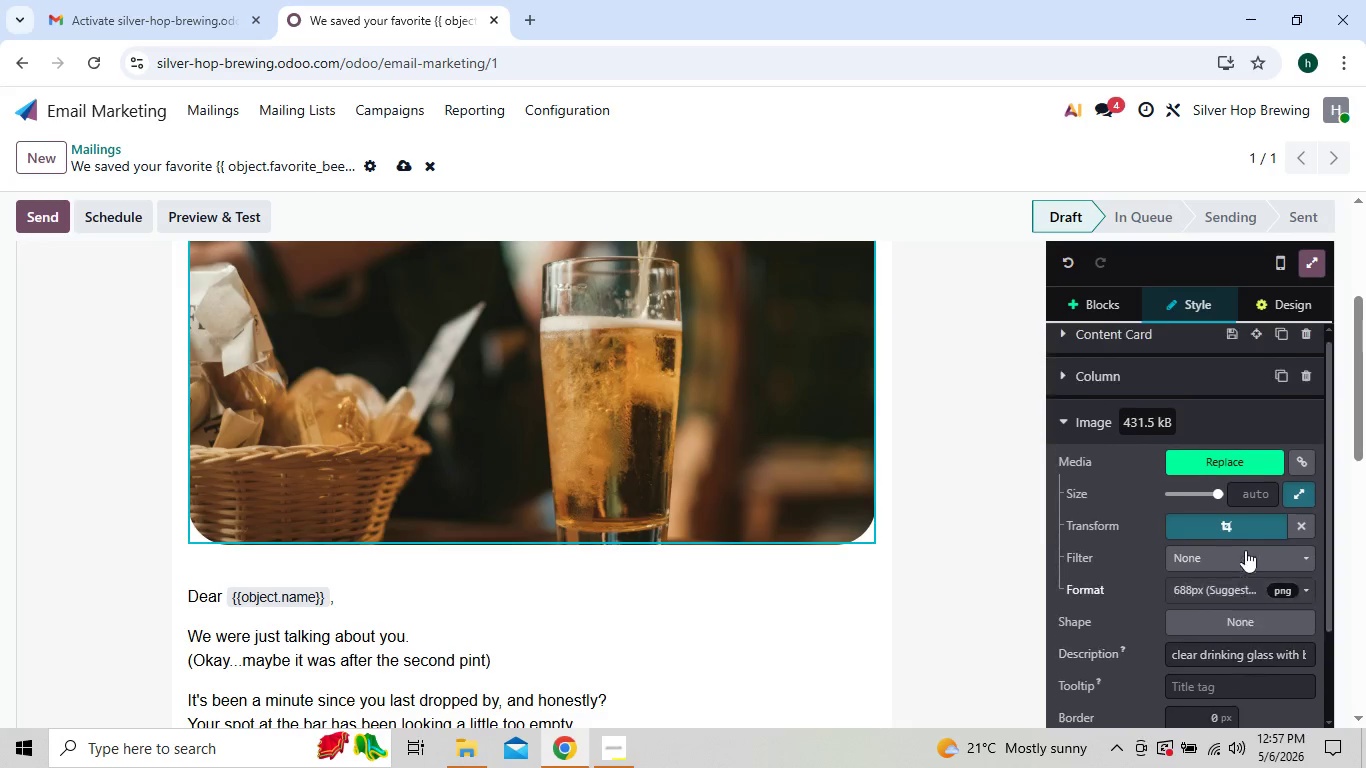 
left_click([977, 507])
 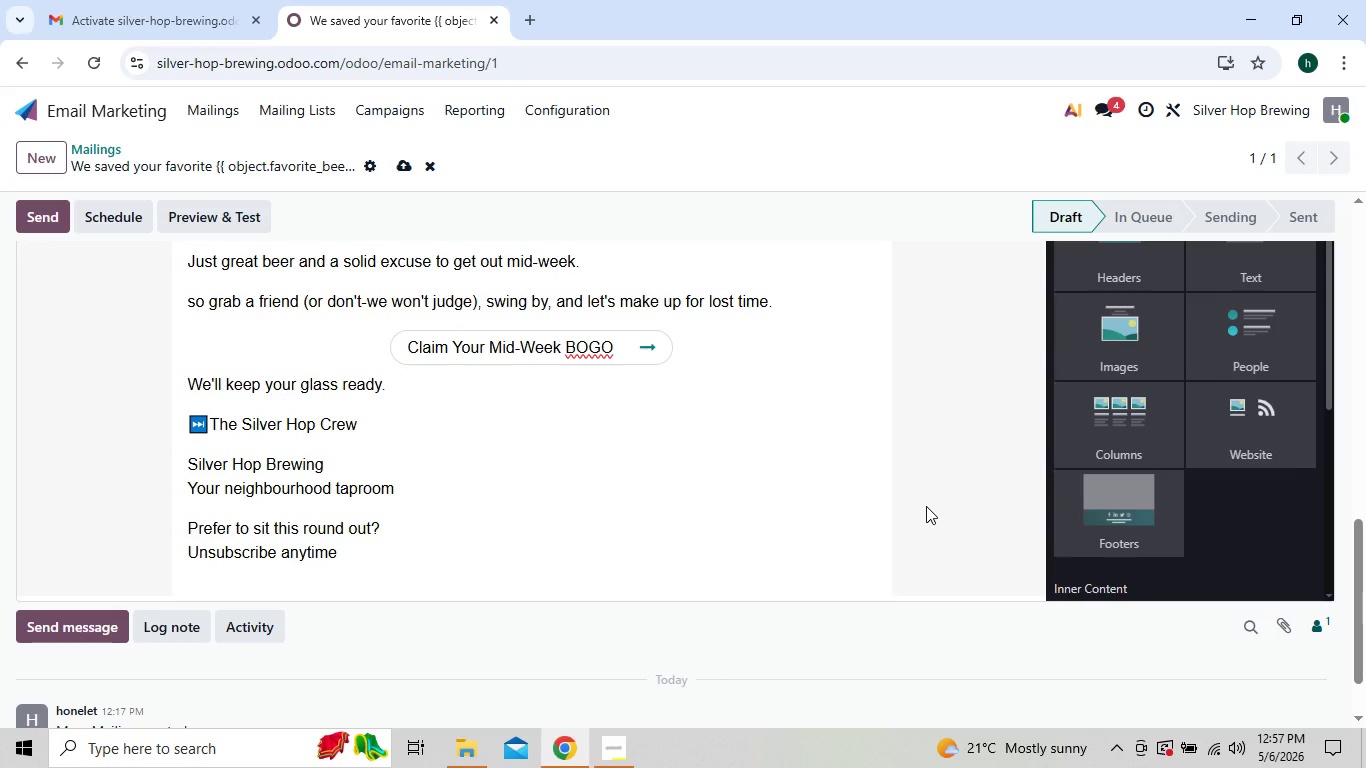 
wait(35.31)
 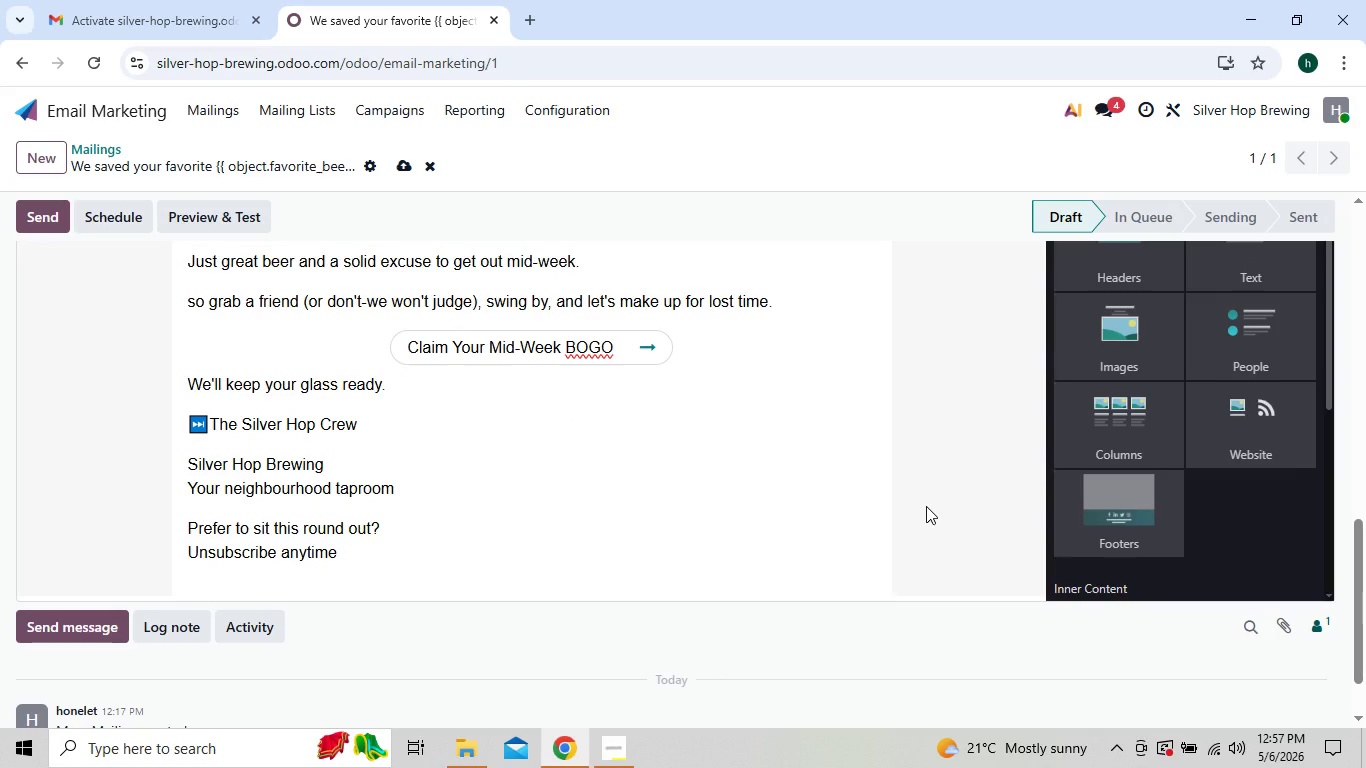 
left_click([977, 476])
 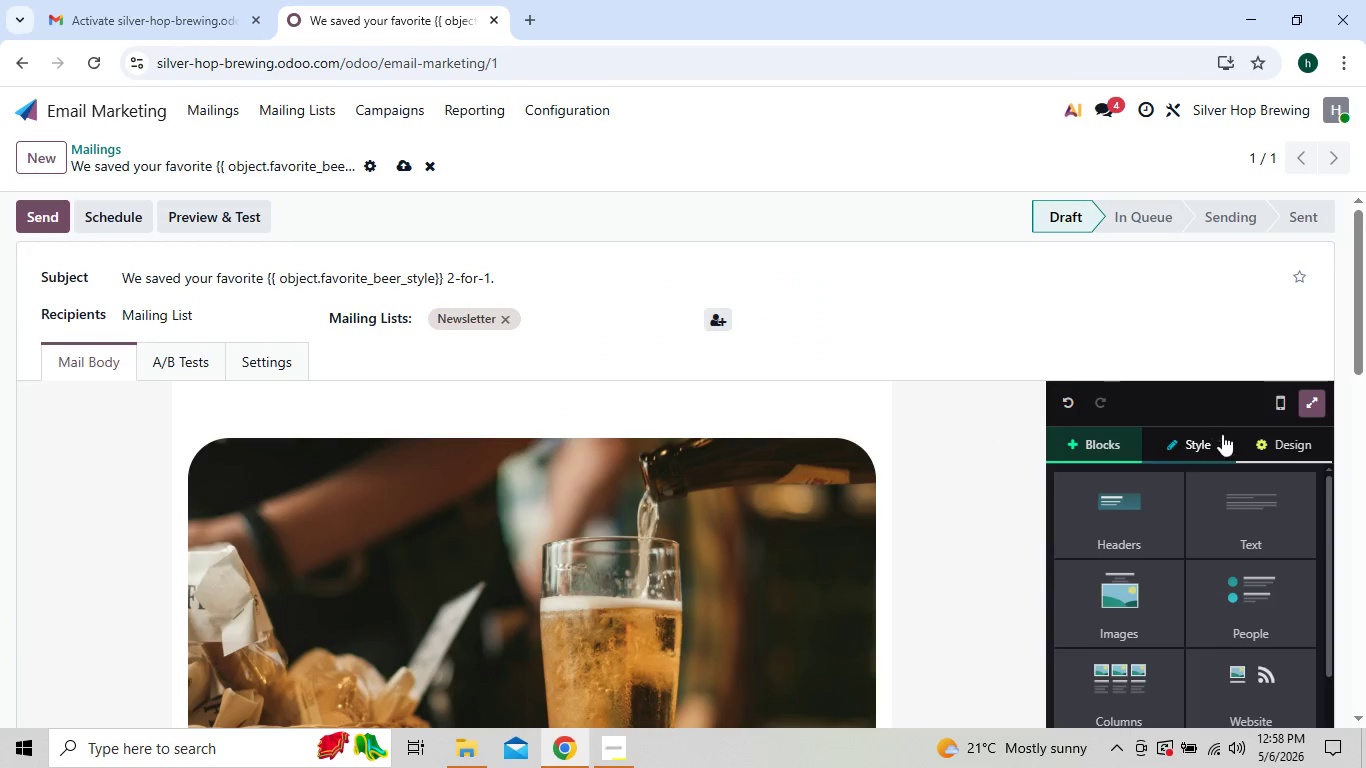 
left_click([1253, 434])
 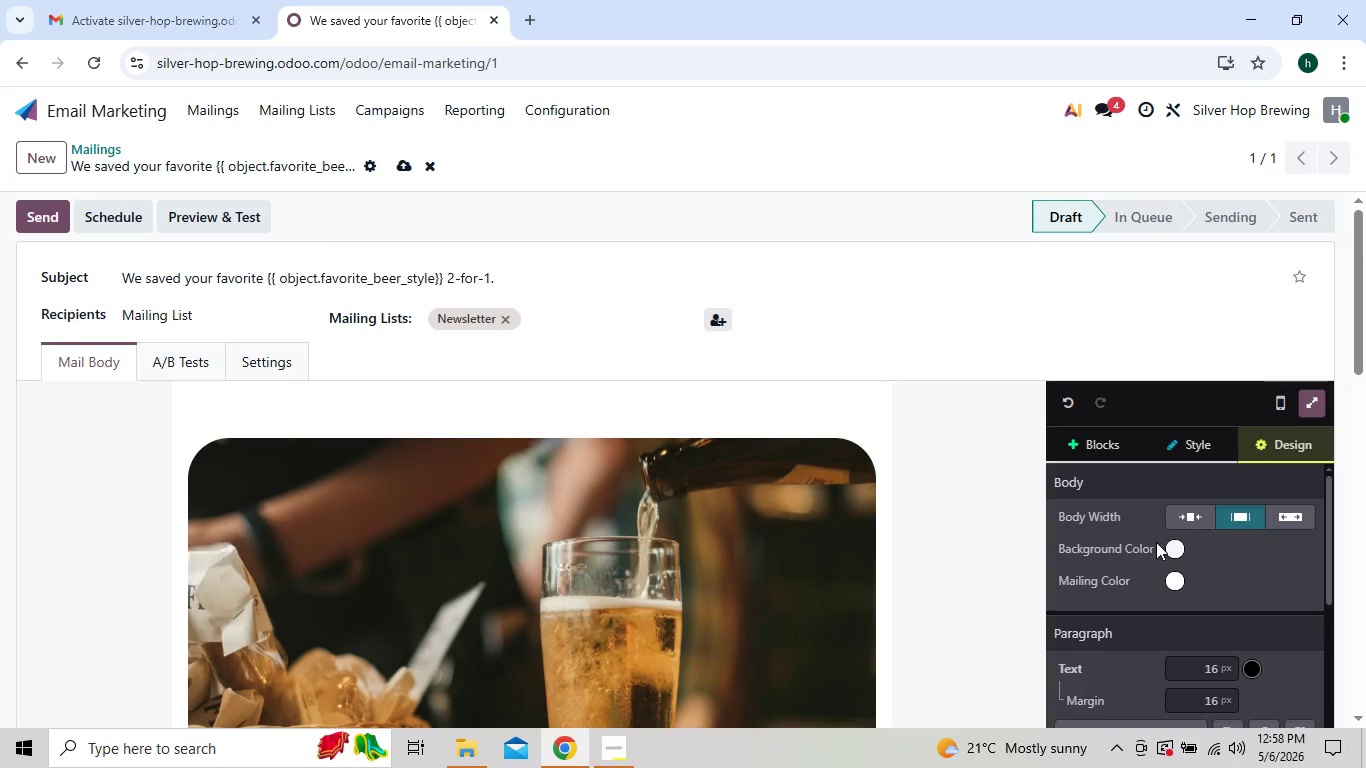 
left_click([1163, 548])
 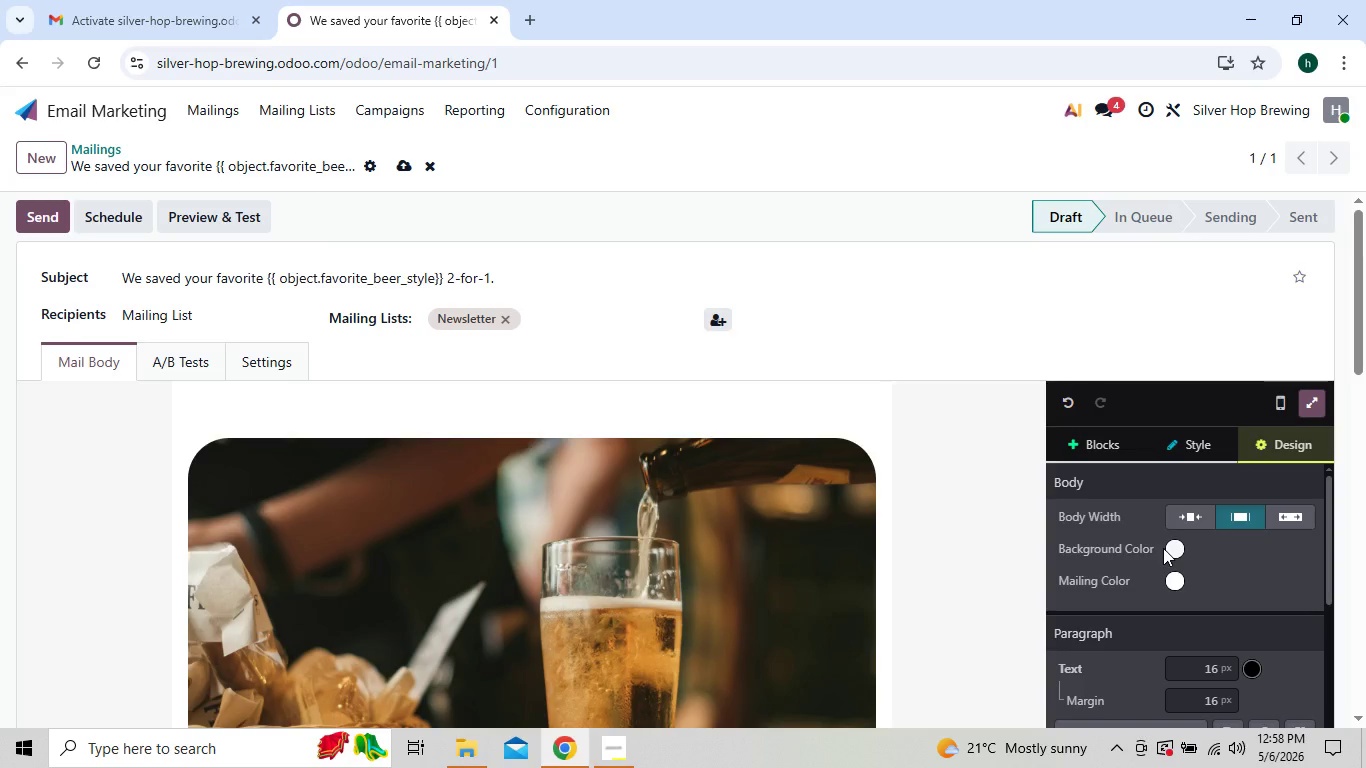 
left_click([1176, 548])
 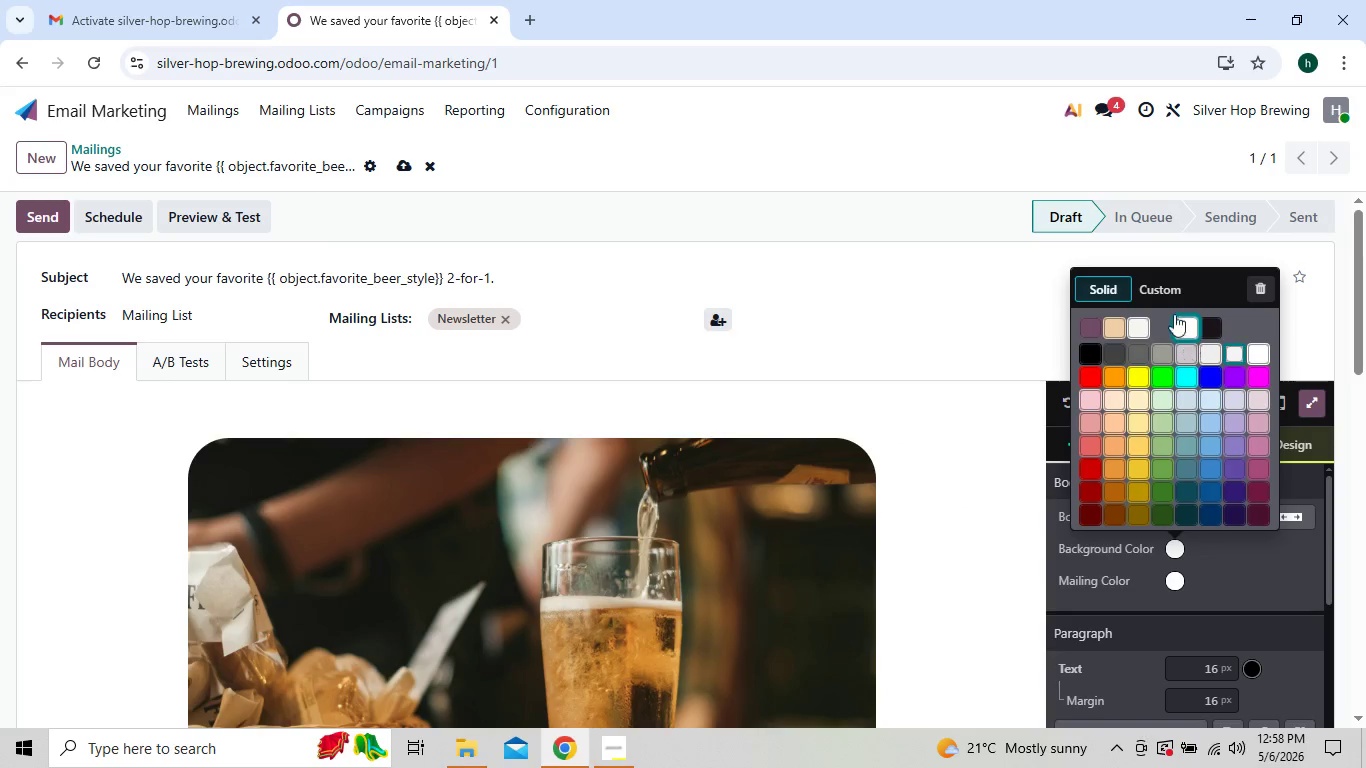 
left_click([1160, 285])
 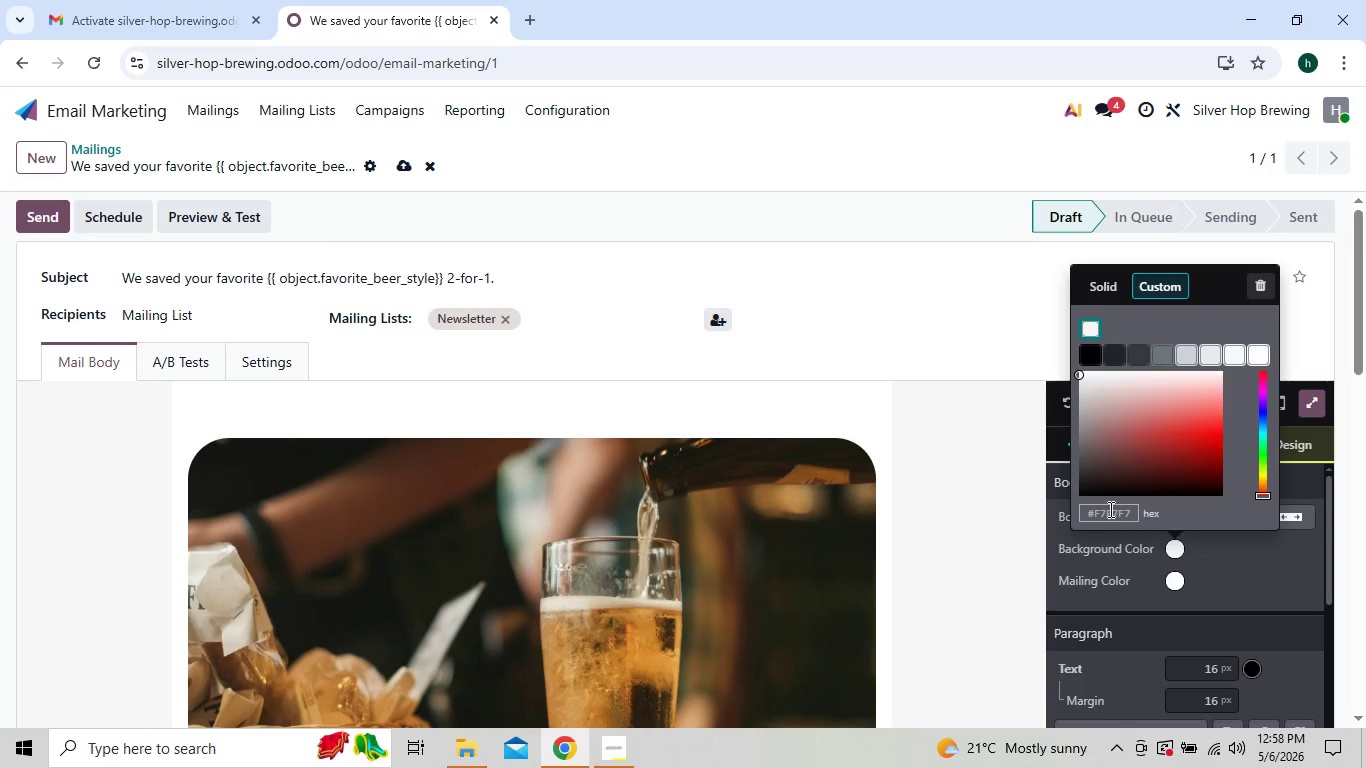 
left_click([1109, 510])
 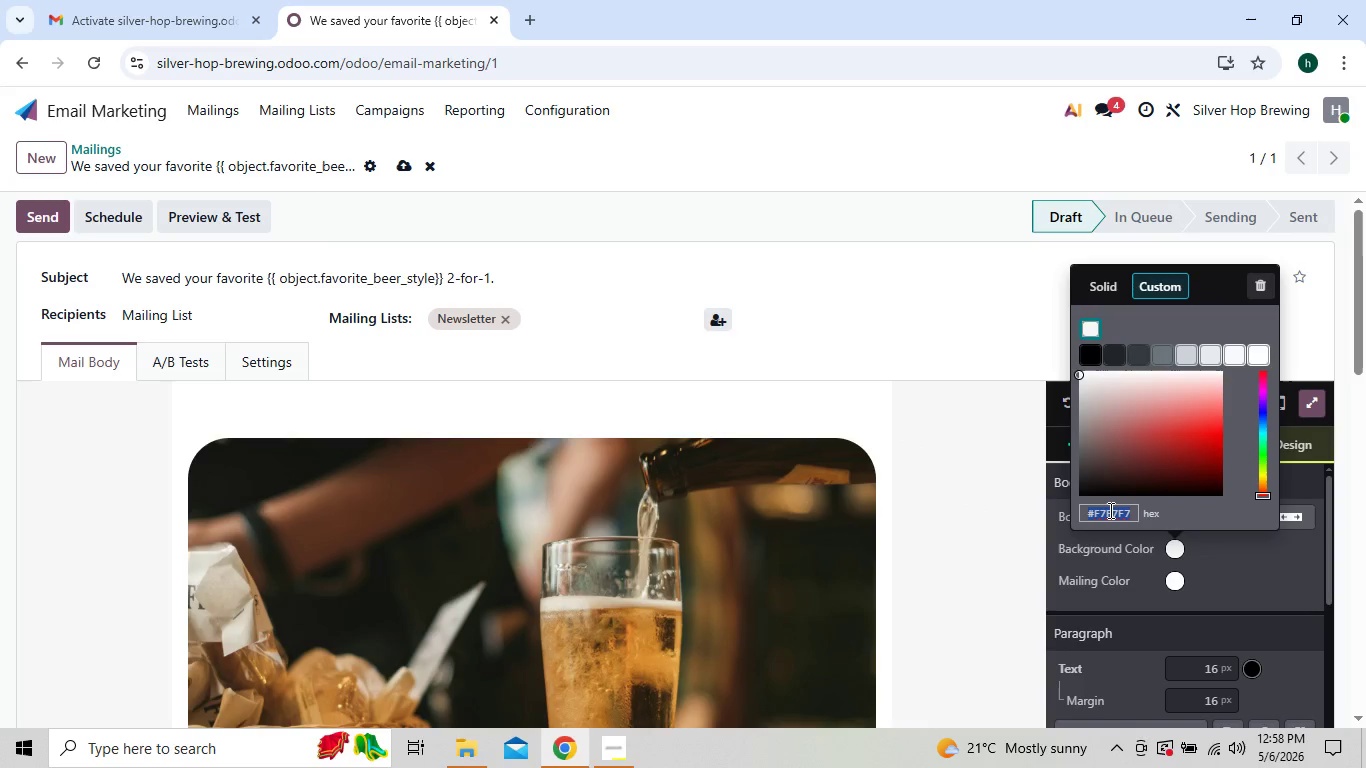 
key(F)
 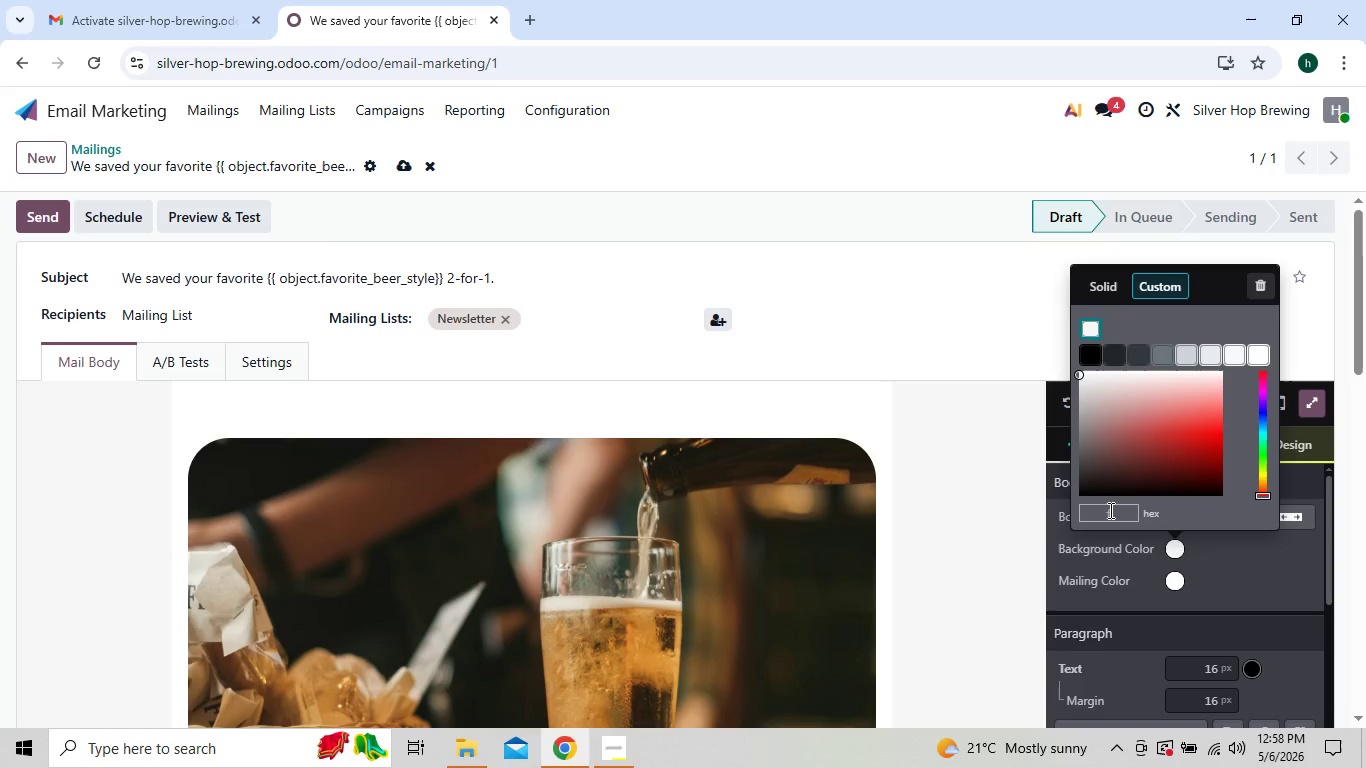 
type(7f1)
 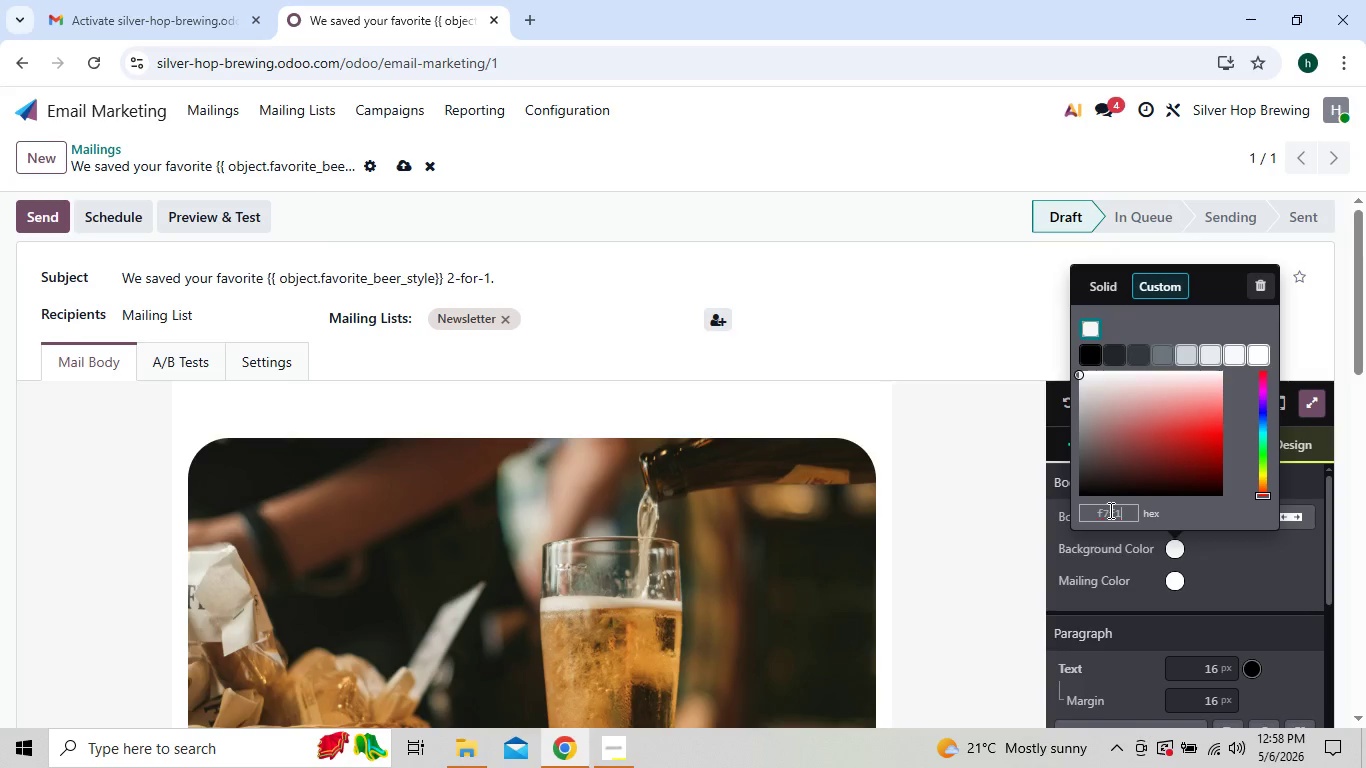 
type(e3)
 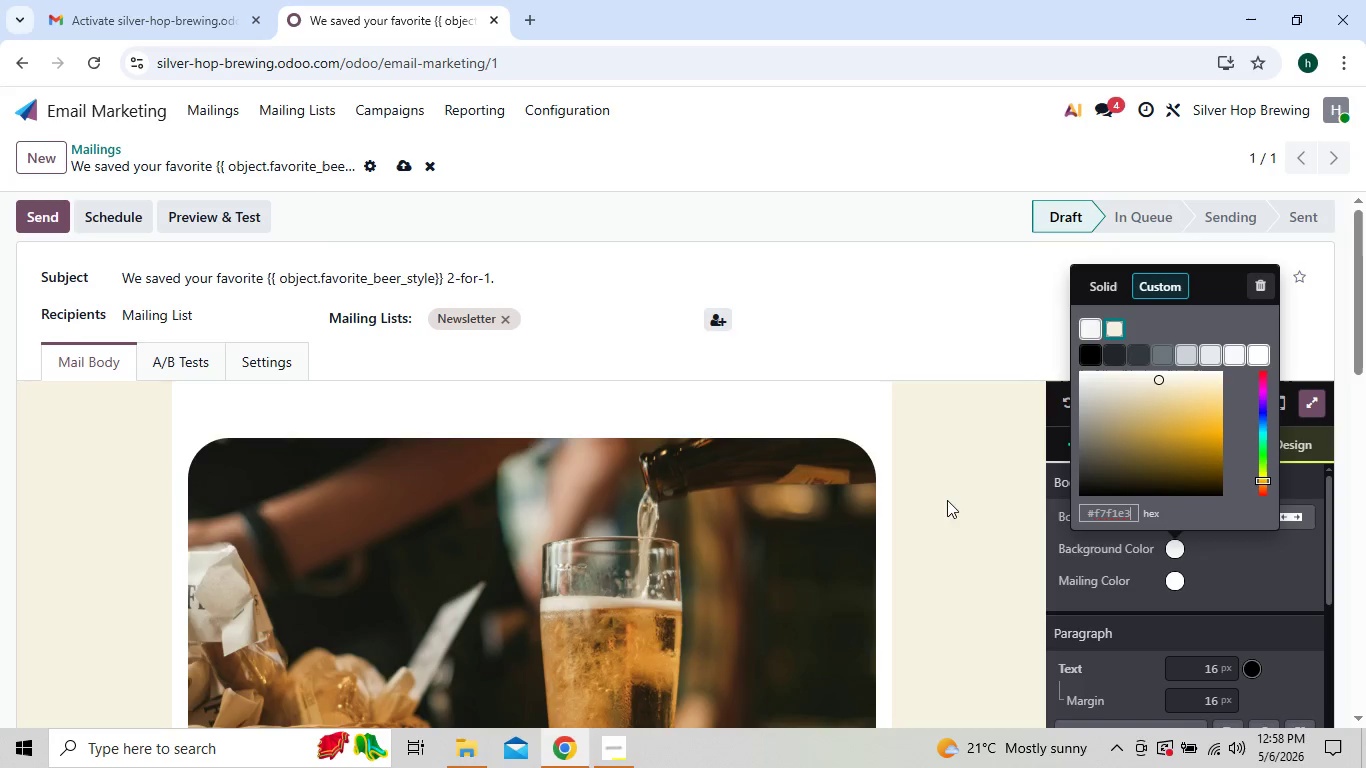 
left_click([937, 506])
 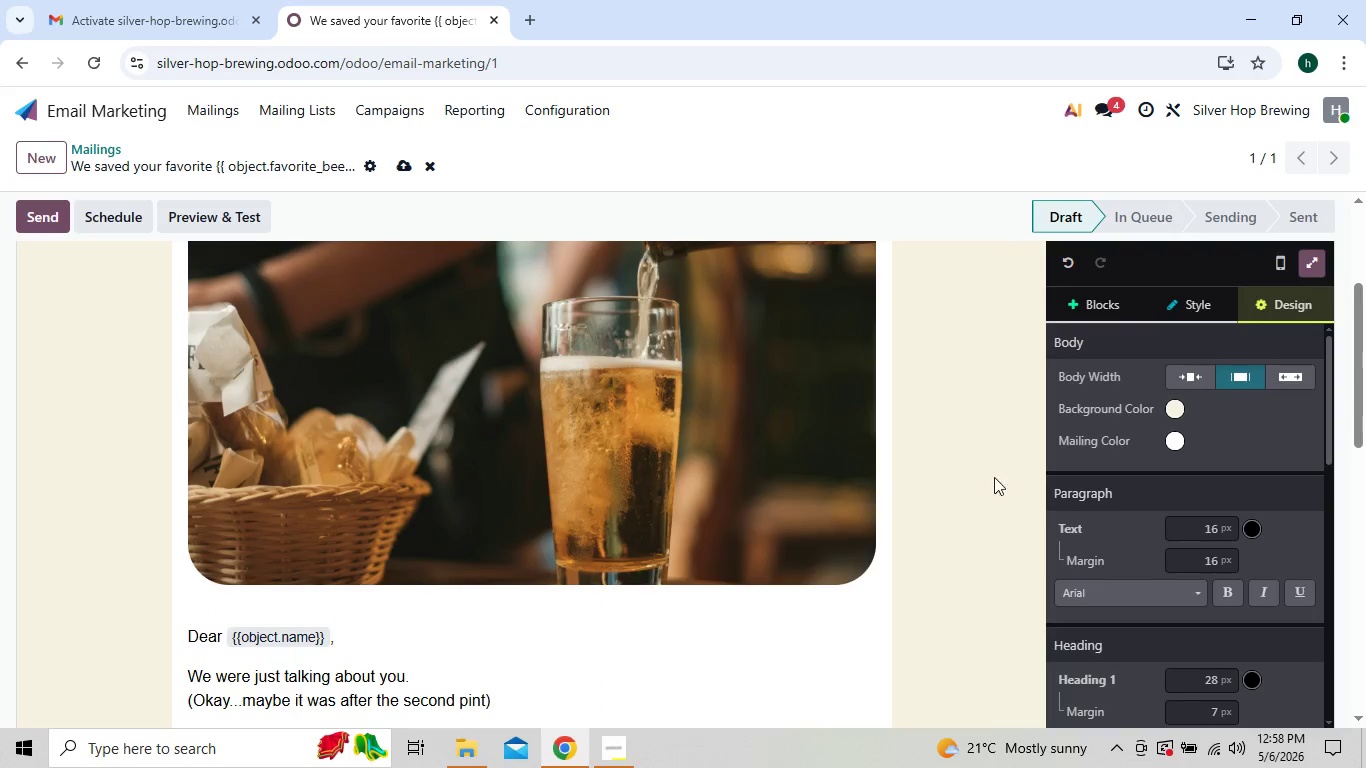 
left_click([1172, 436])
 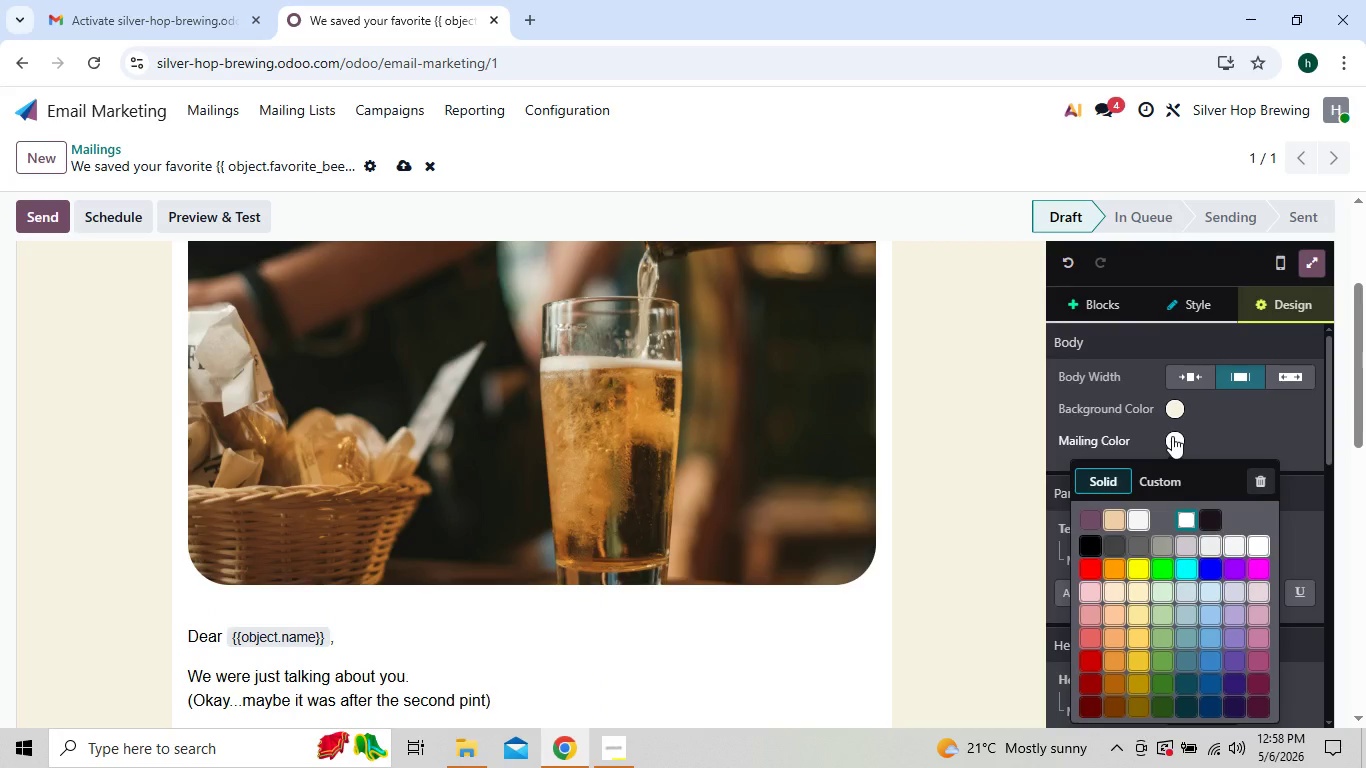 
wait(5.31)
 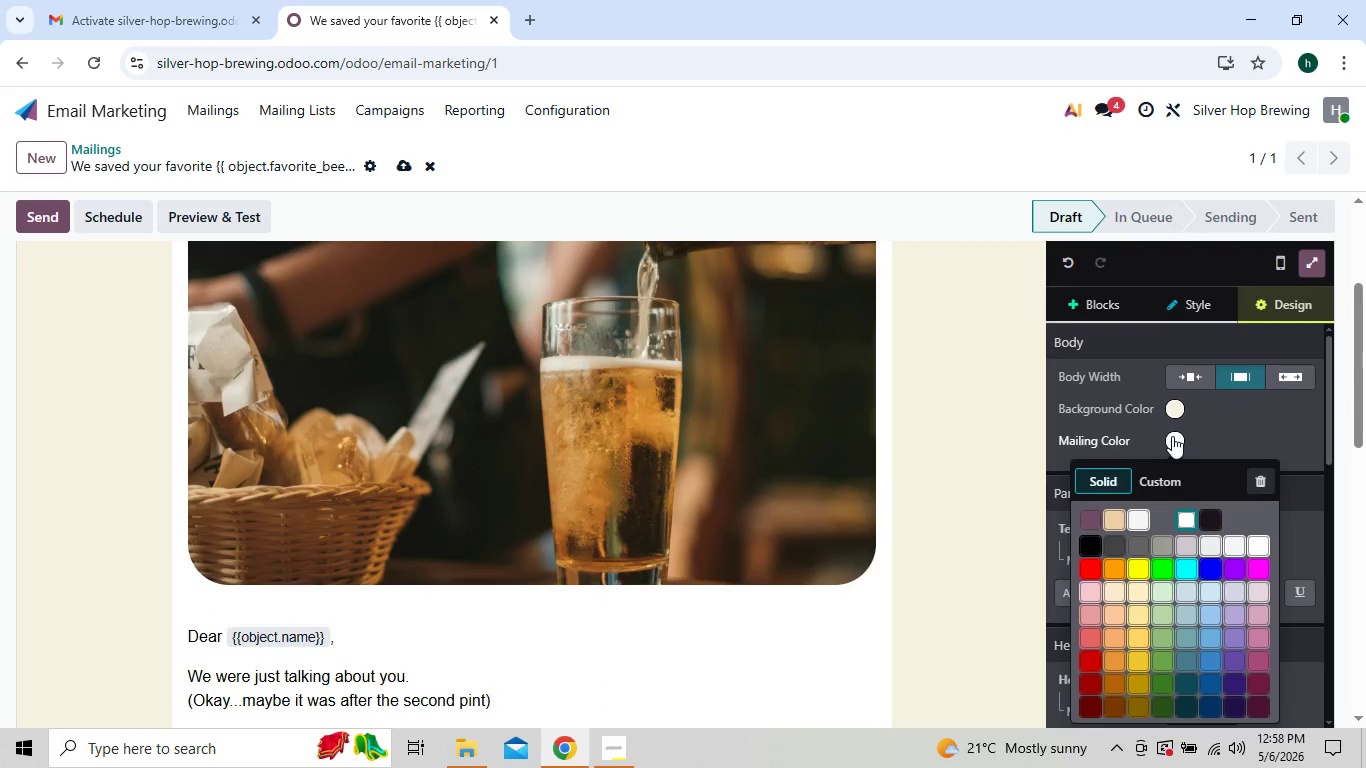 
type(efe)
 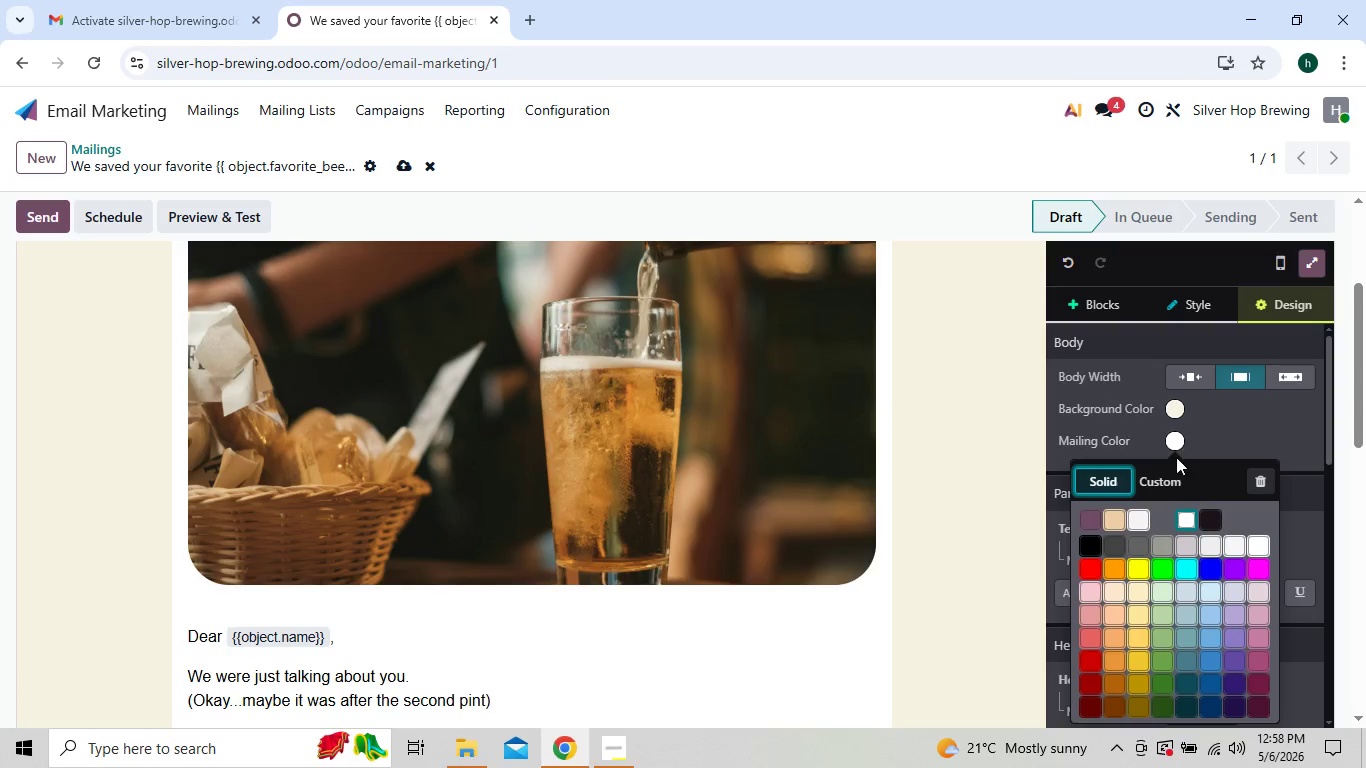 
left_click([1157, 481])
 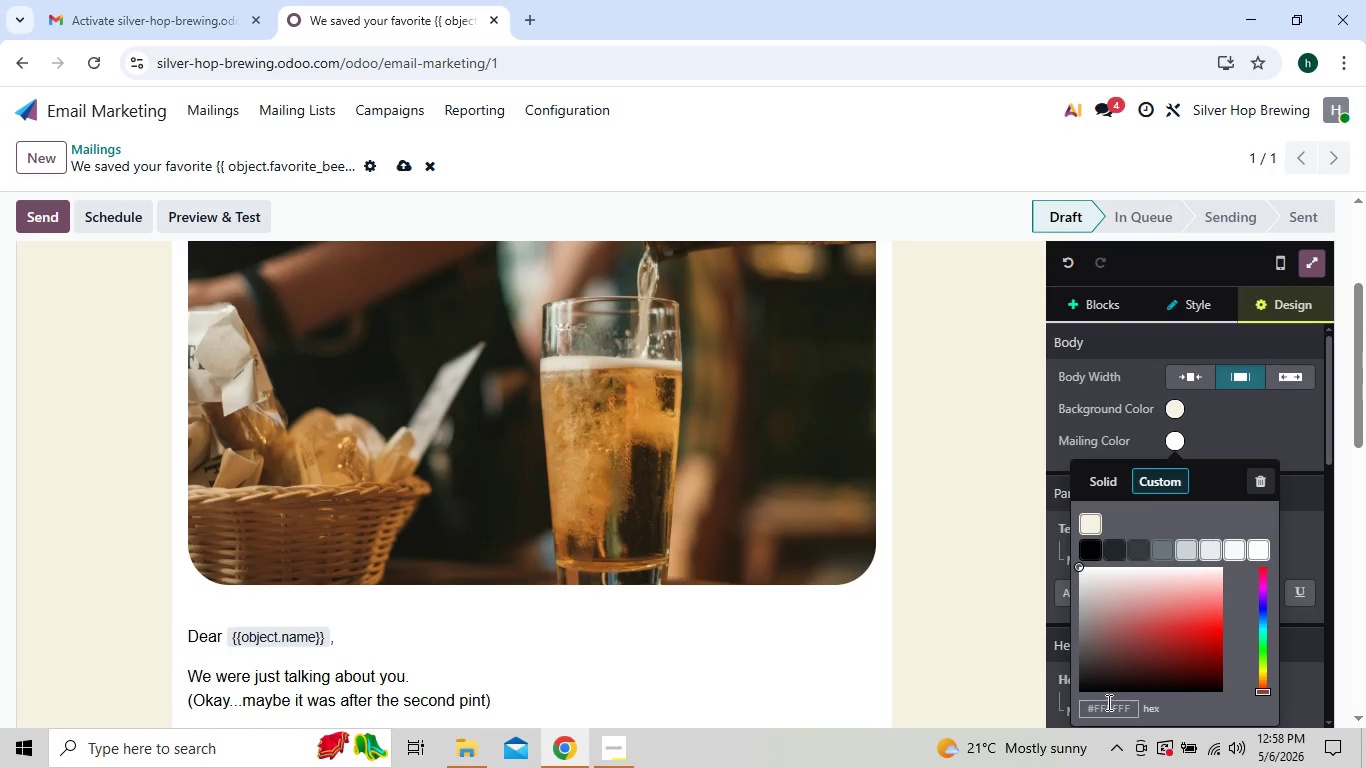 
left_click([1110, 699])
 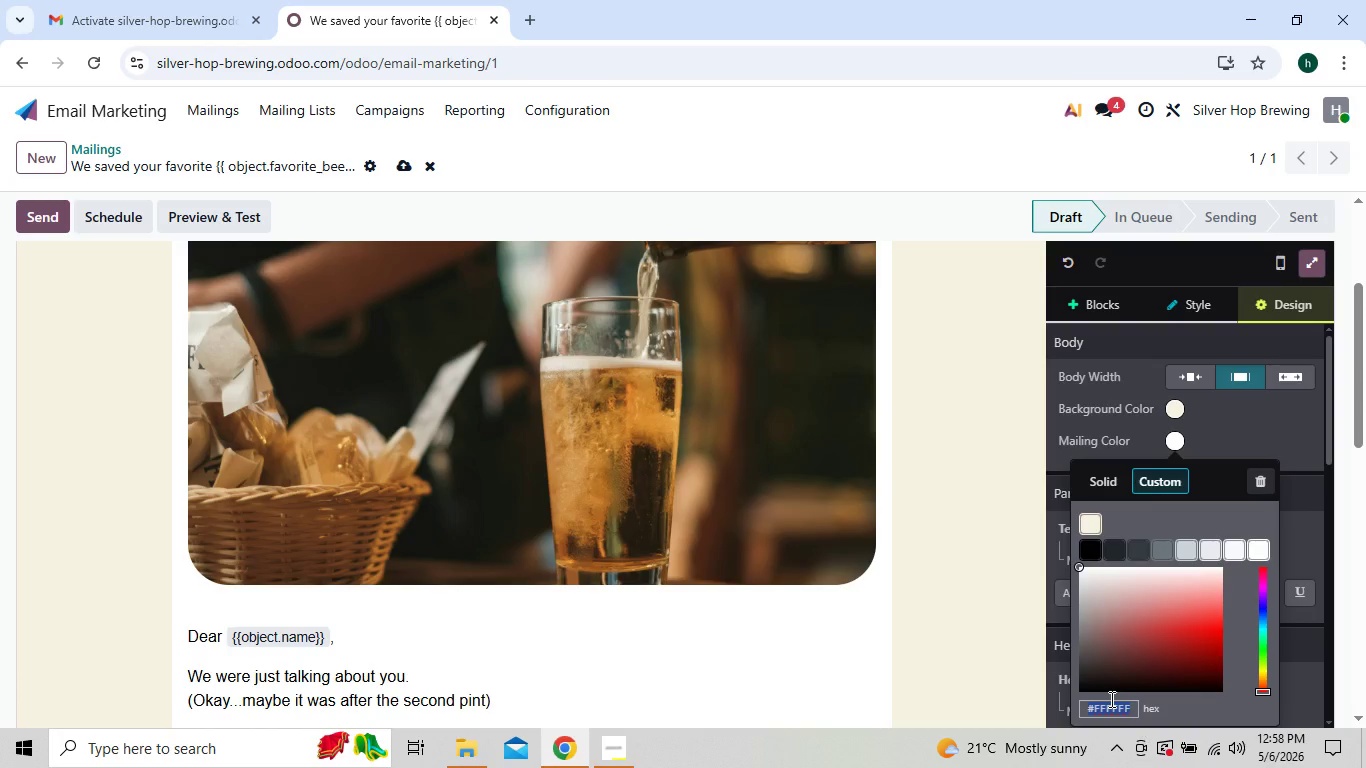 
type(efe)
 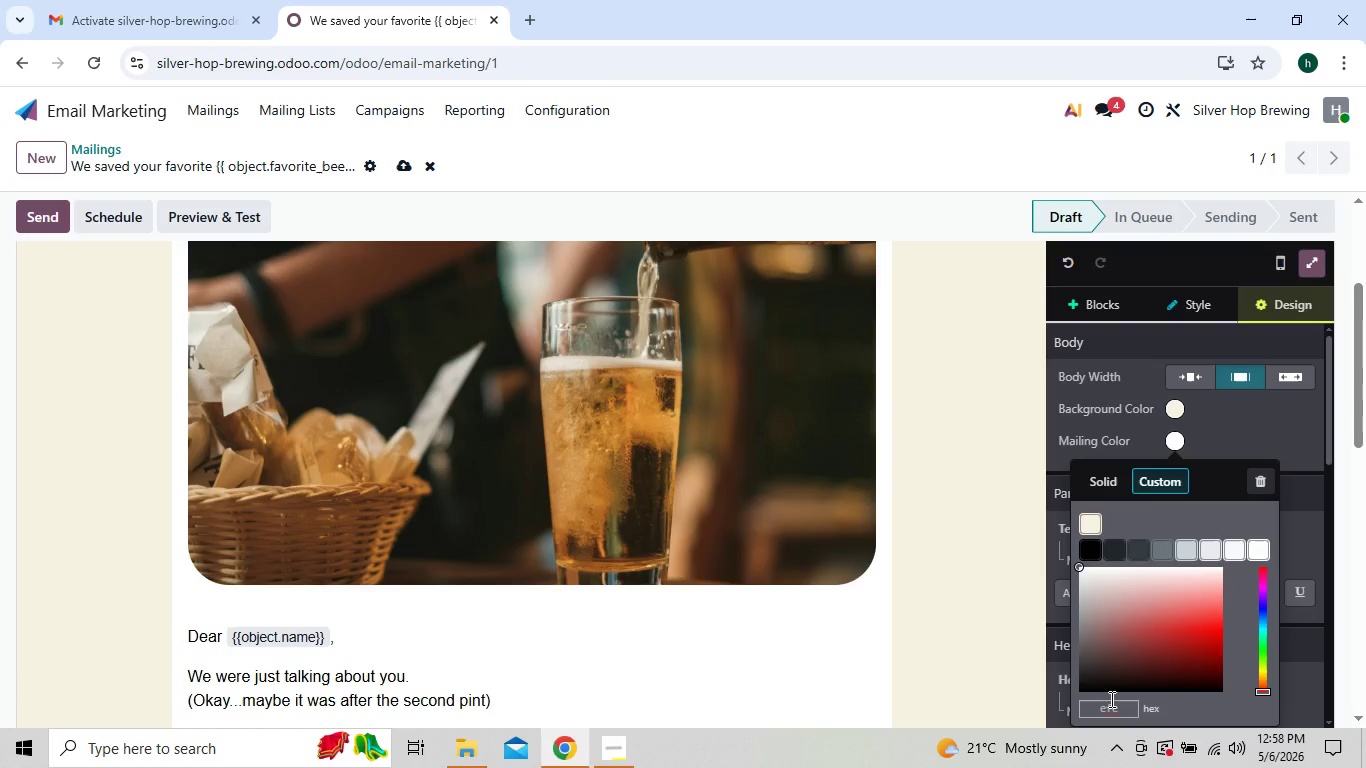 
wait(5.05)
 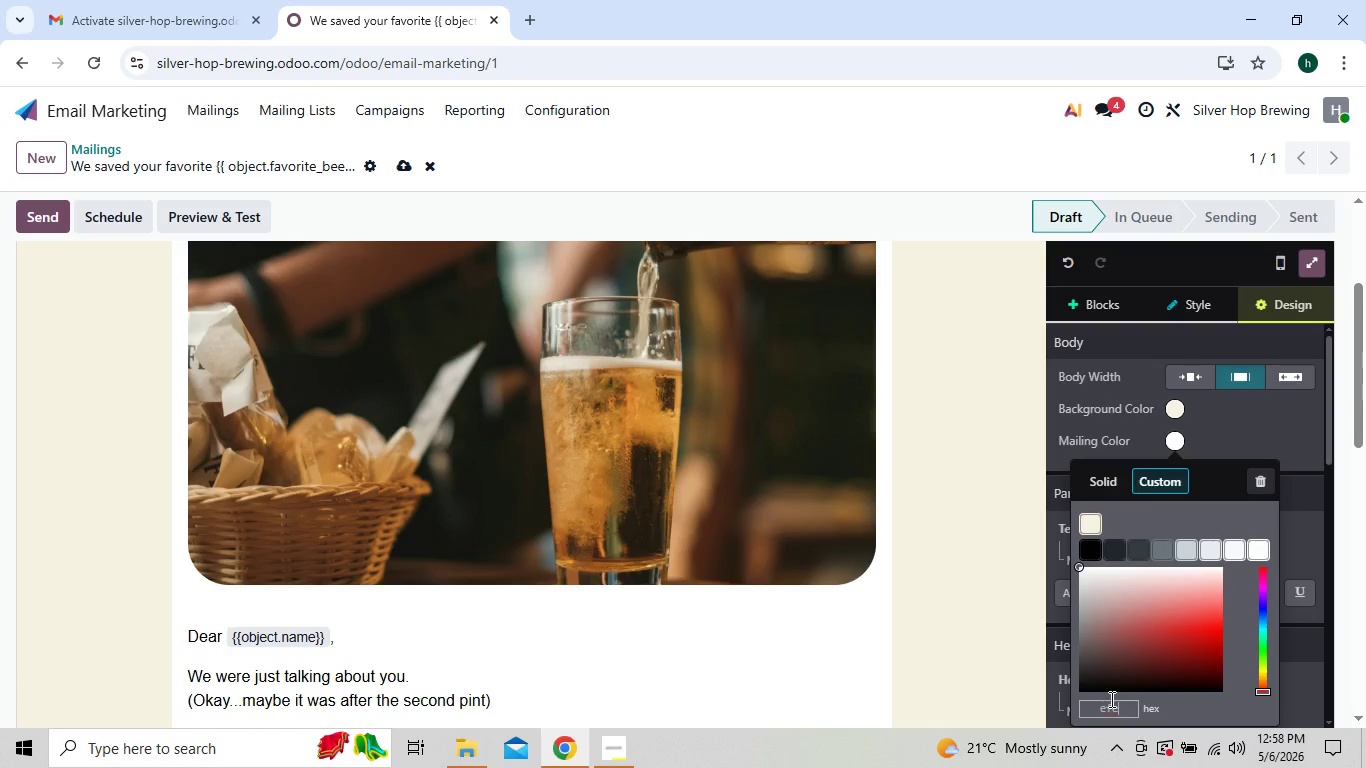 
type(2c6)
 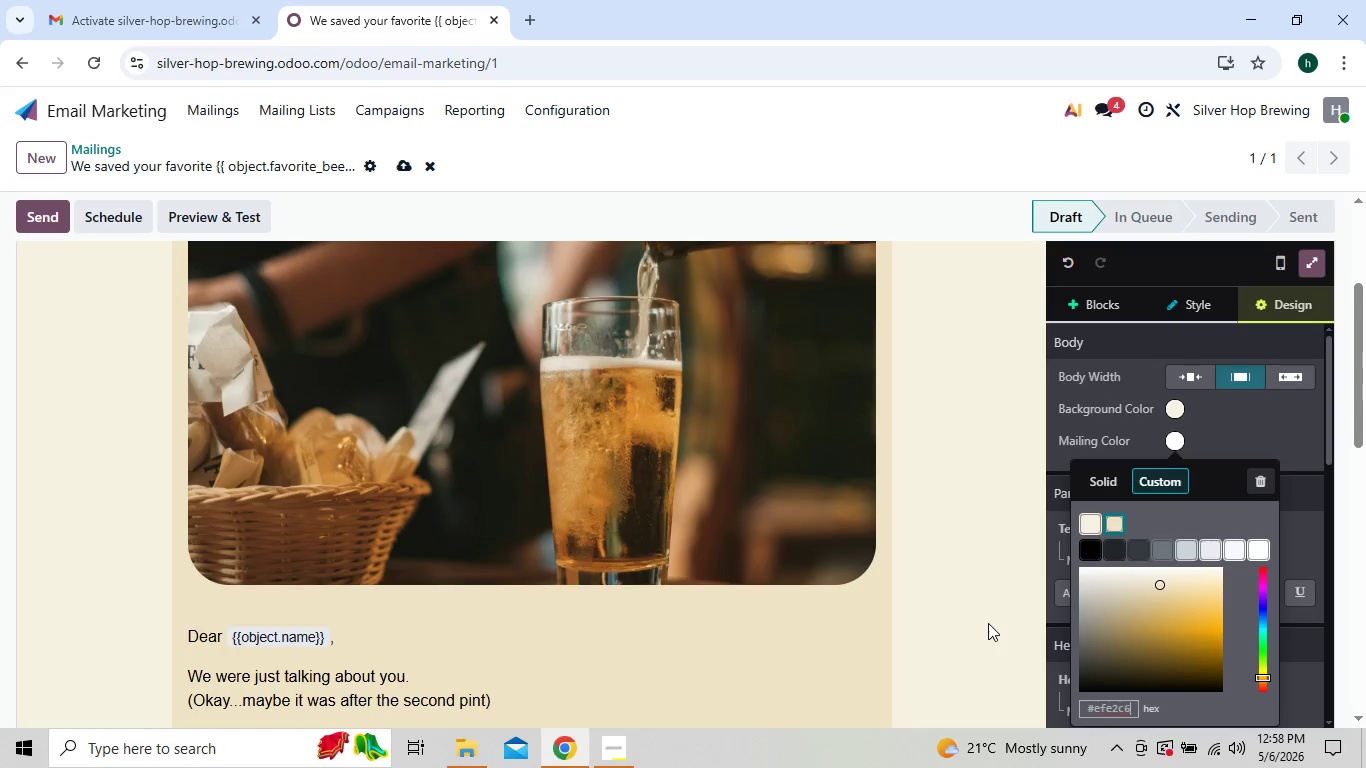 
left_click([959, 587])
 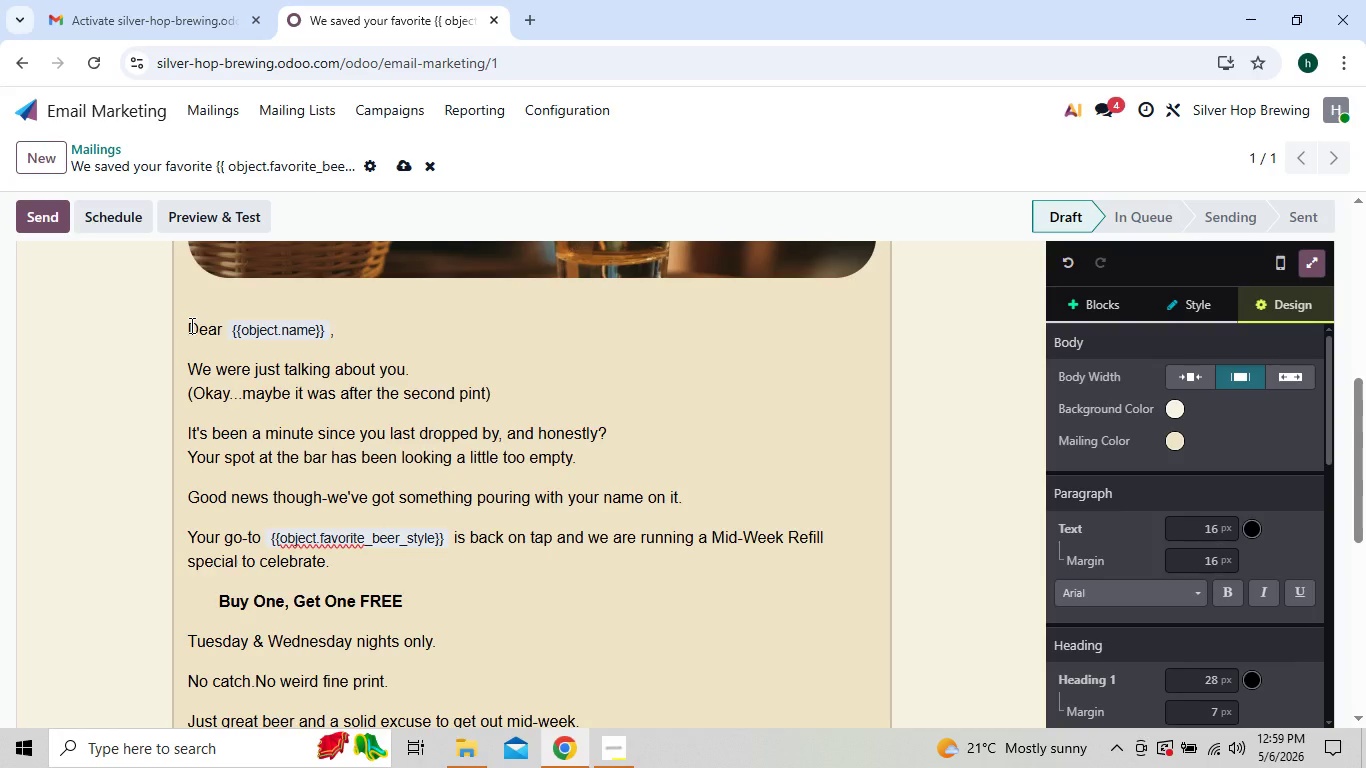 
wait(63.98)
 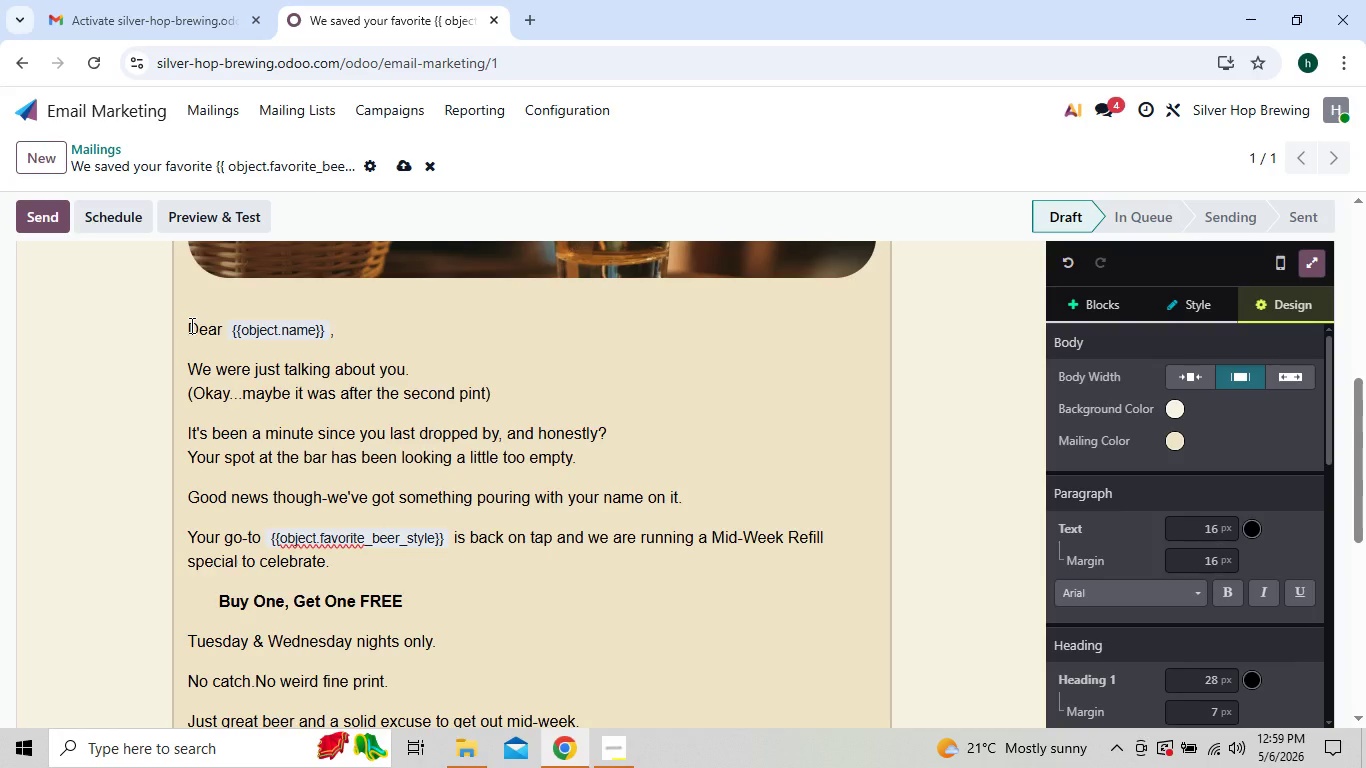 
left_click([399, 498])
 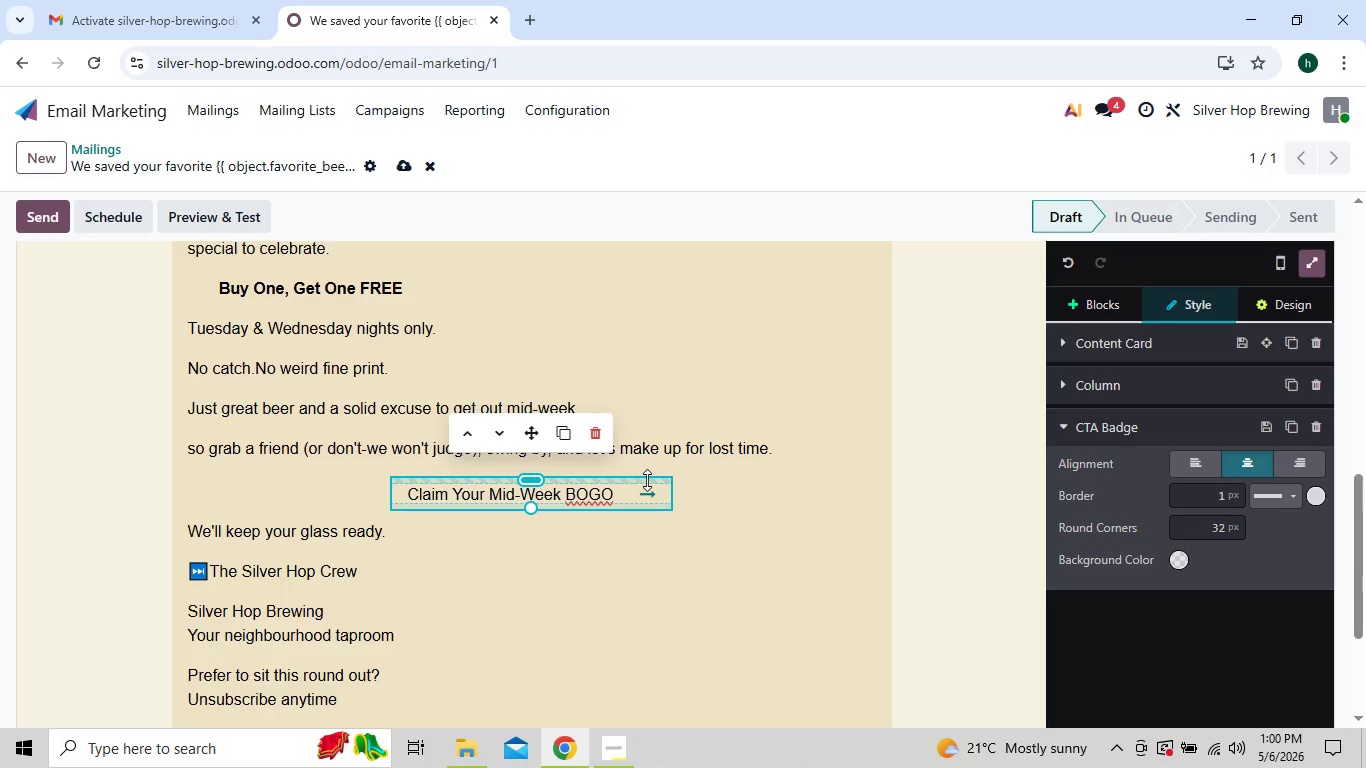 
wait(18.36)
 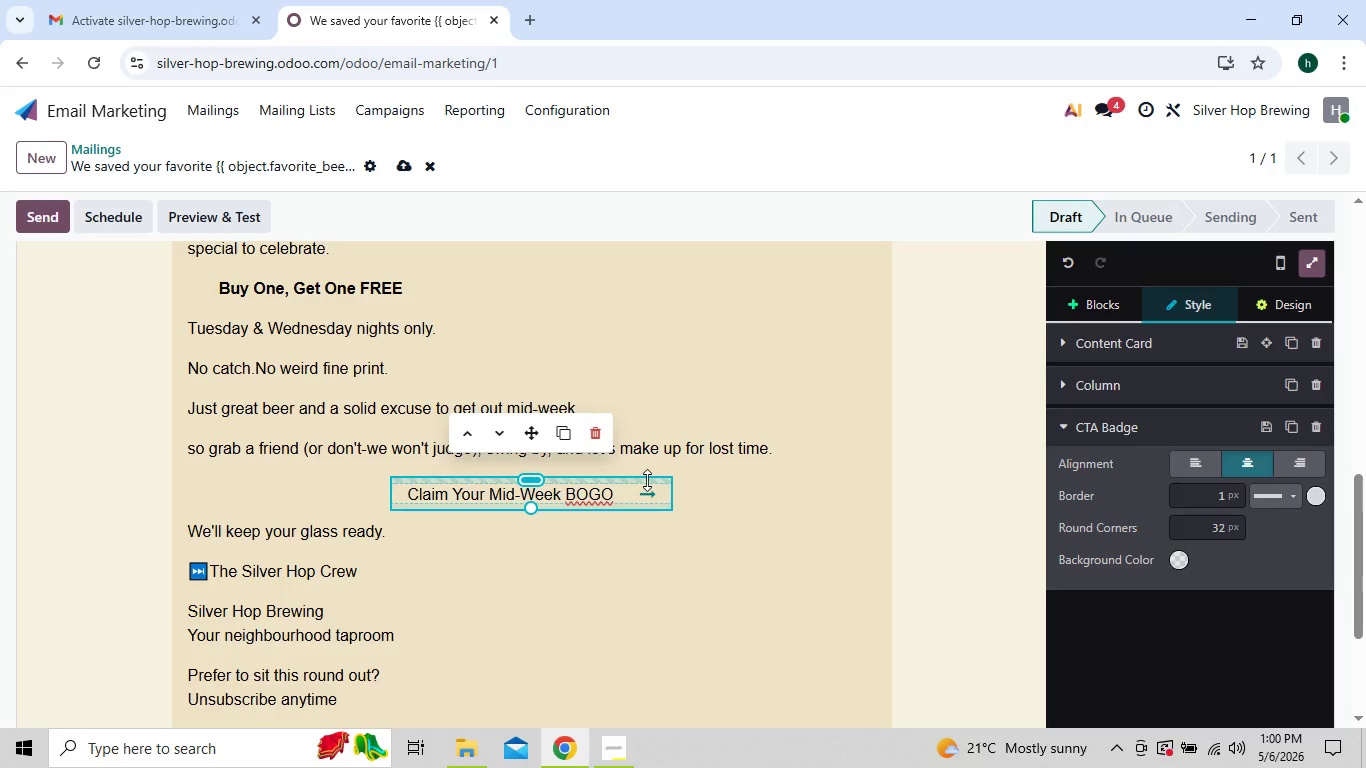 
left_click([1179, 557])
 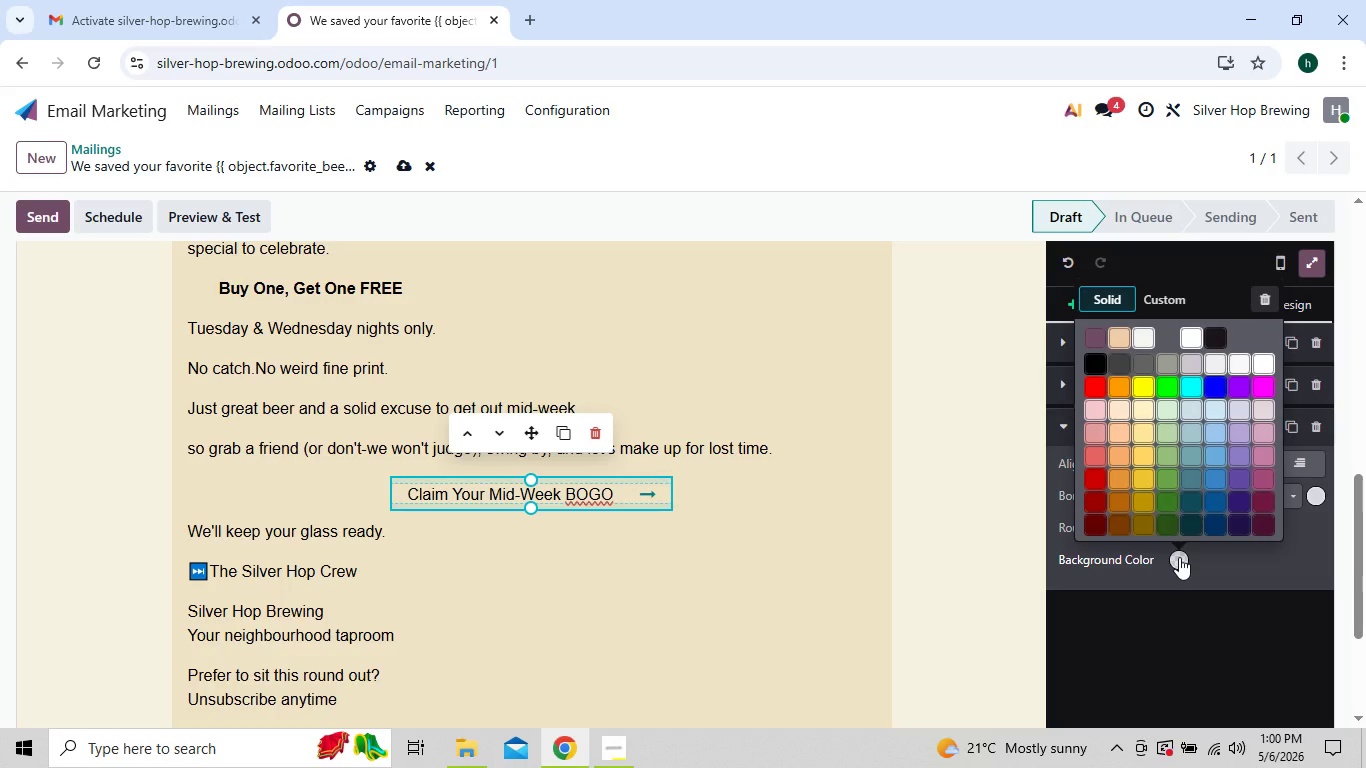 
wait(7.01)
 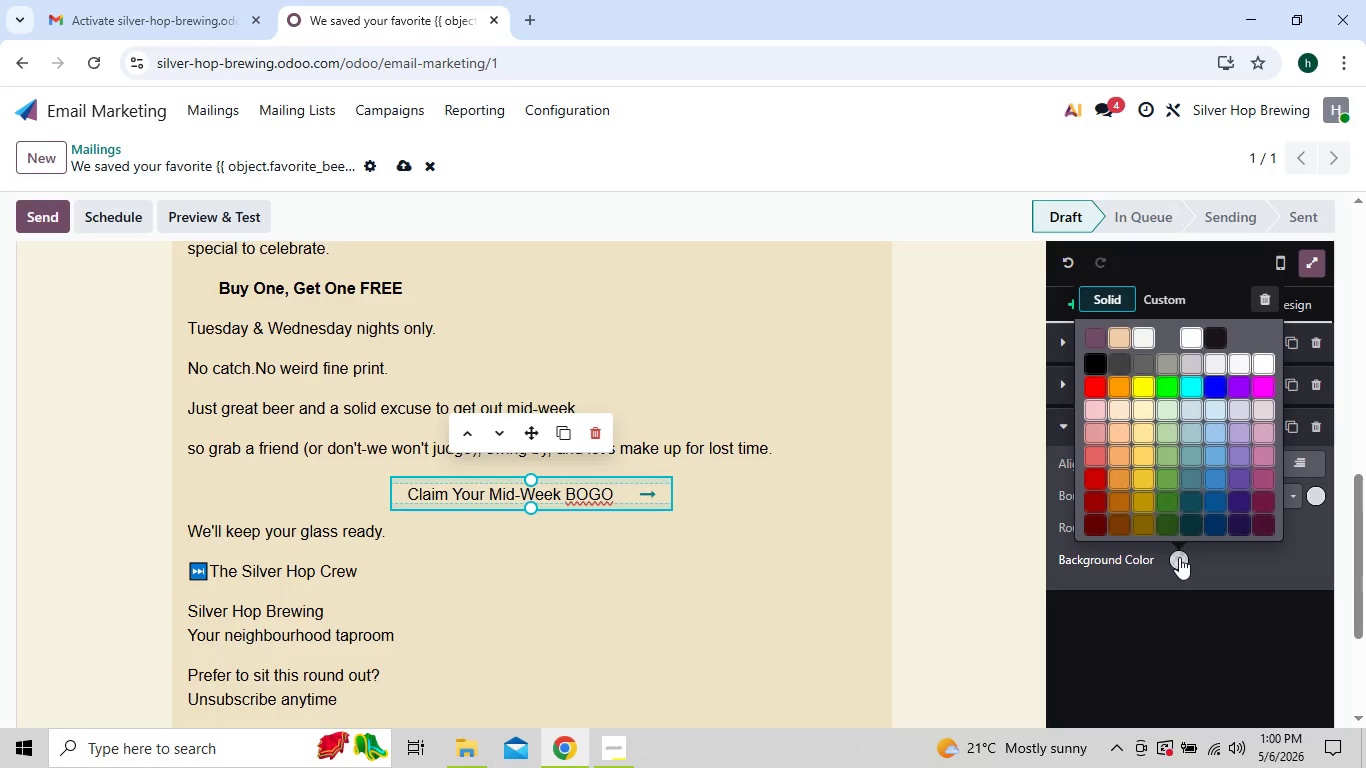 
type(e4)
 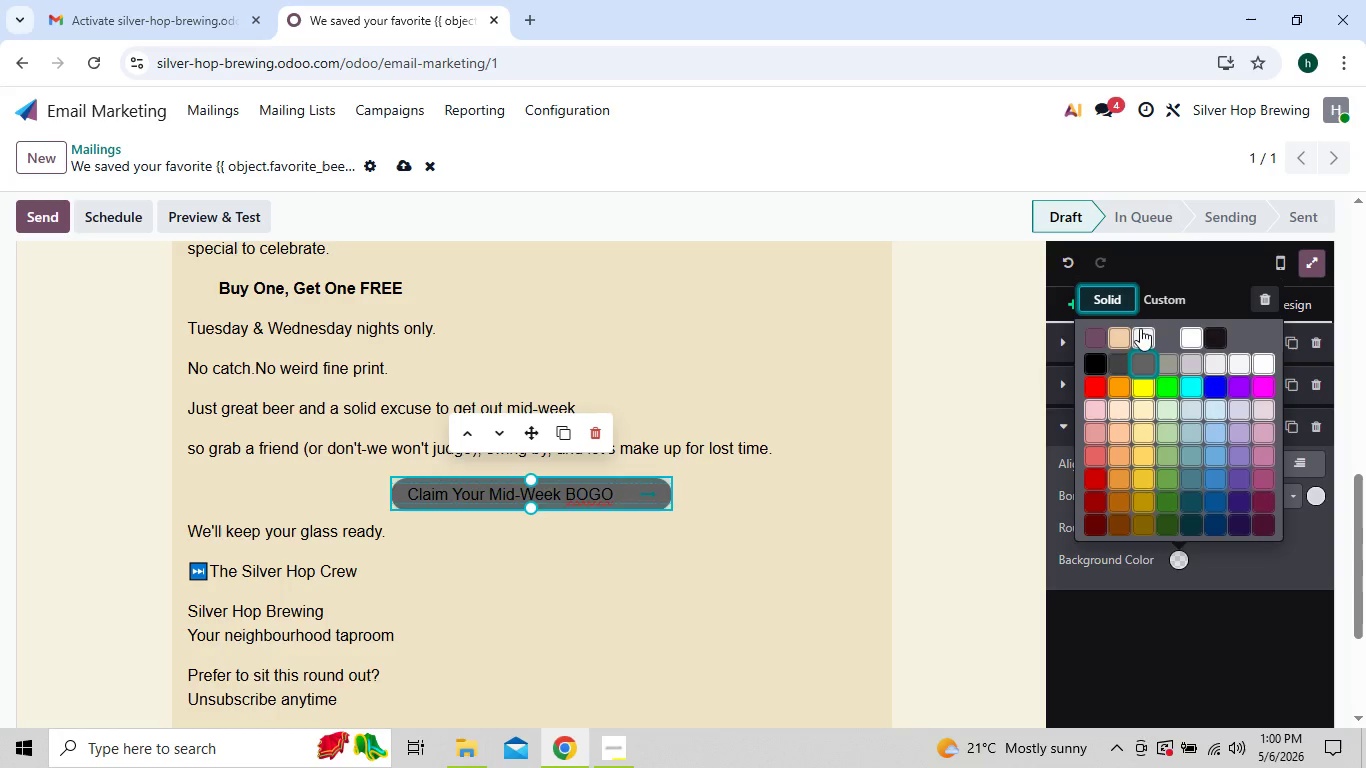 
left_click([1162, 296])
 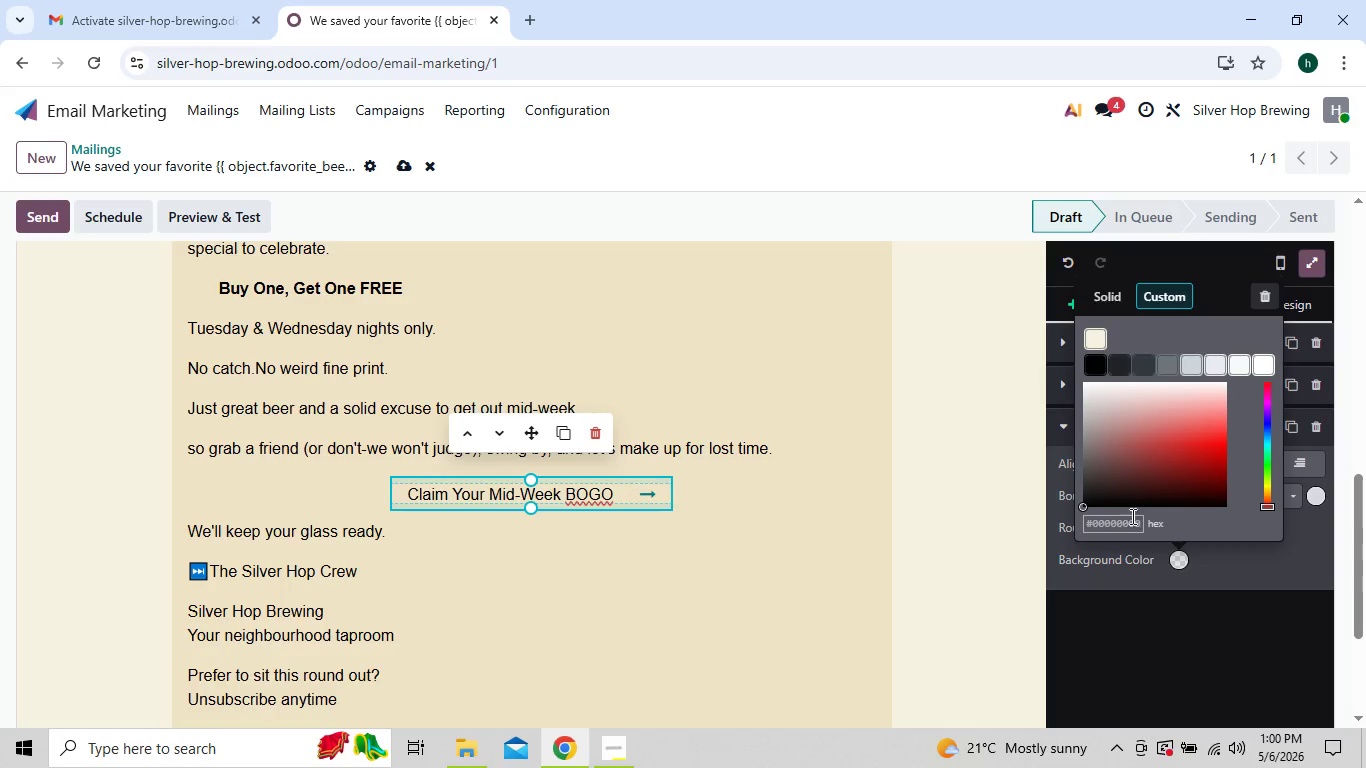 
left_click([1122, 524])
 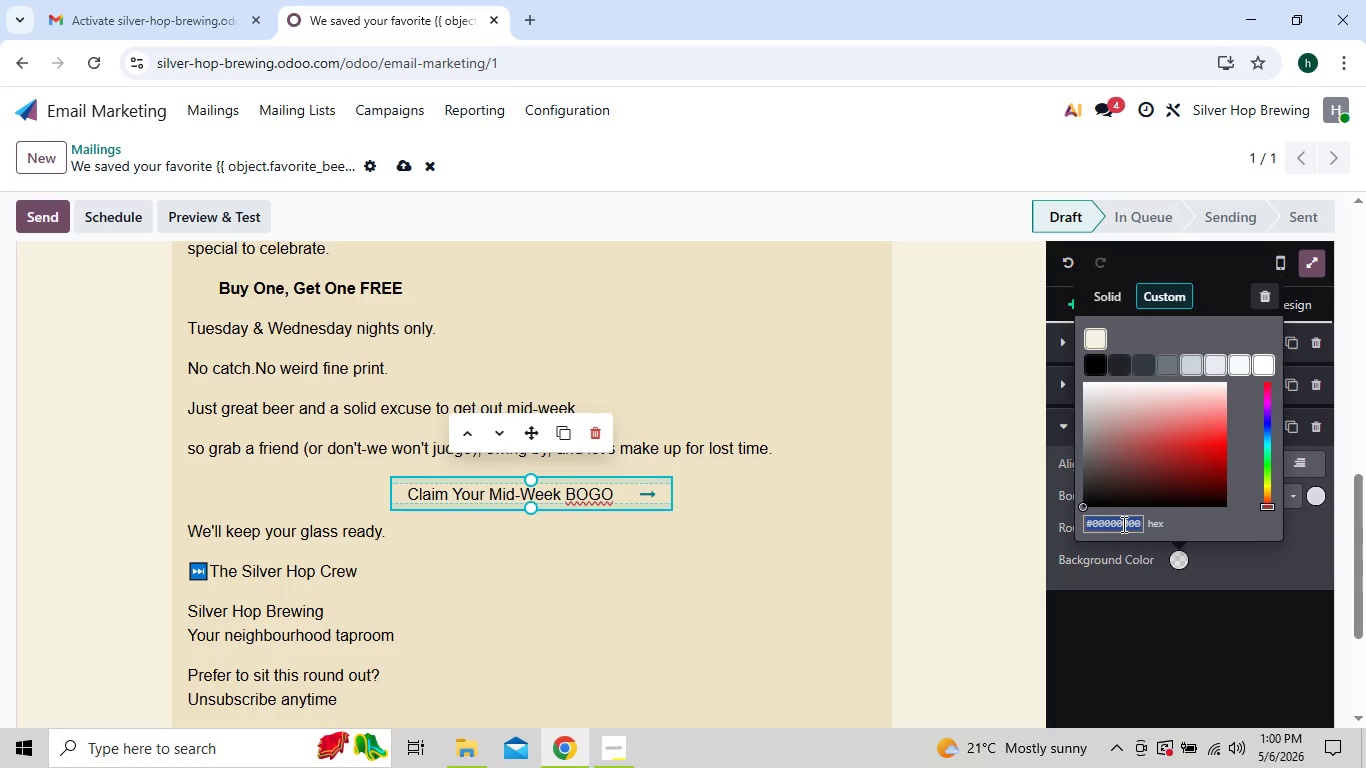 
type(e4)
 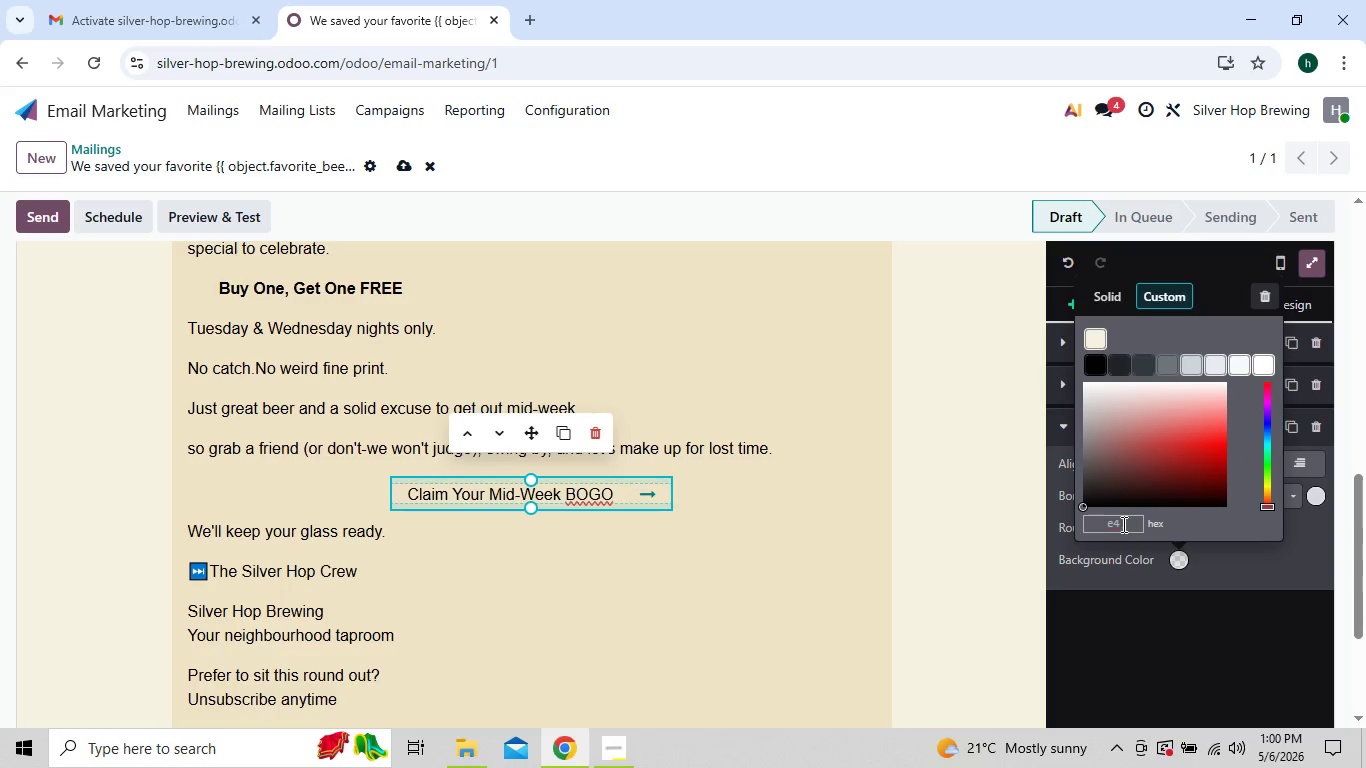 
wait(5.03)
 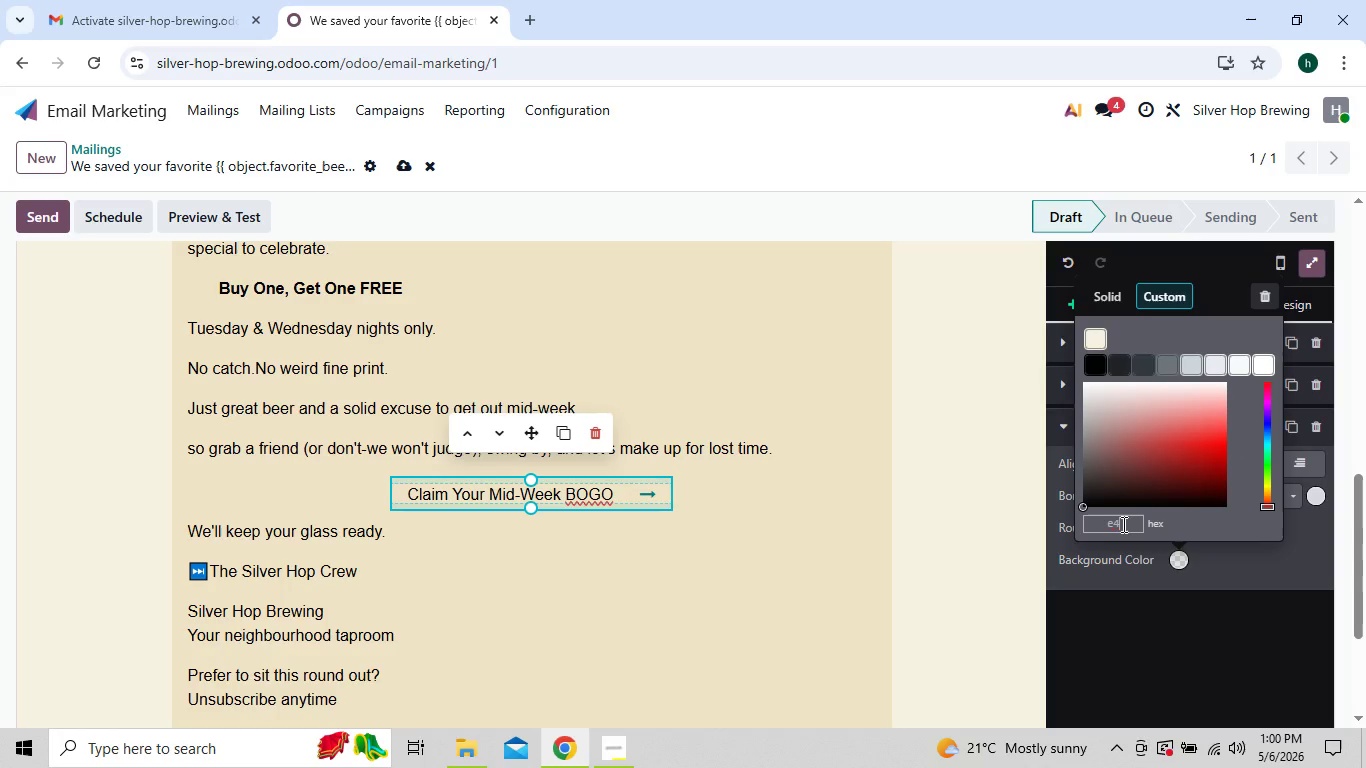 
type(57)
 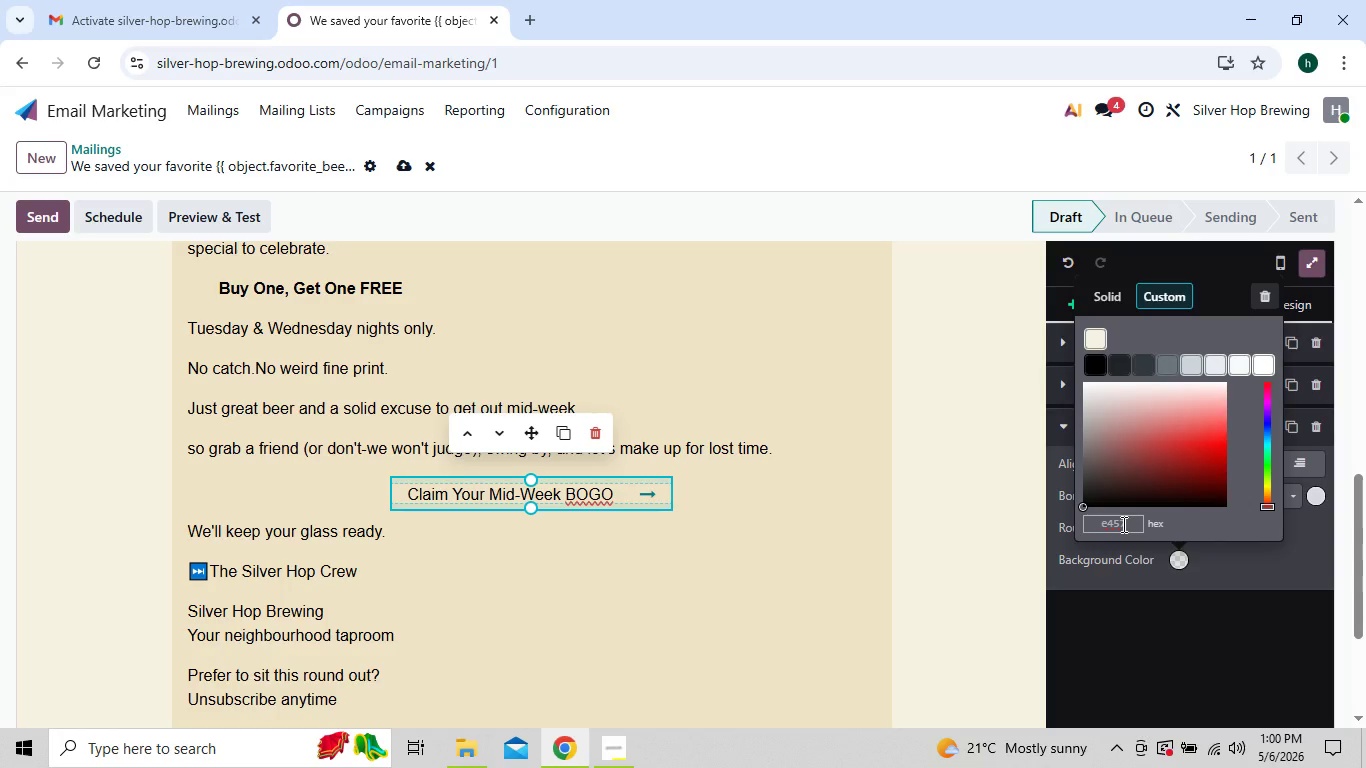 
wait(6.58)
 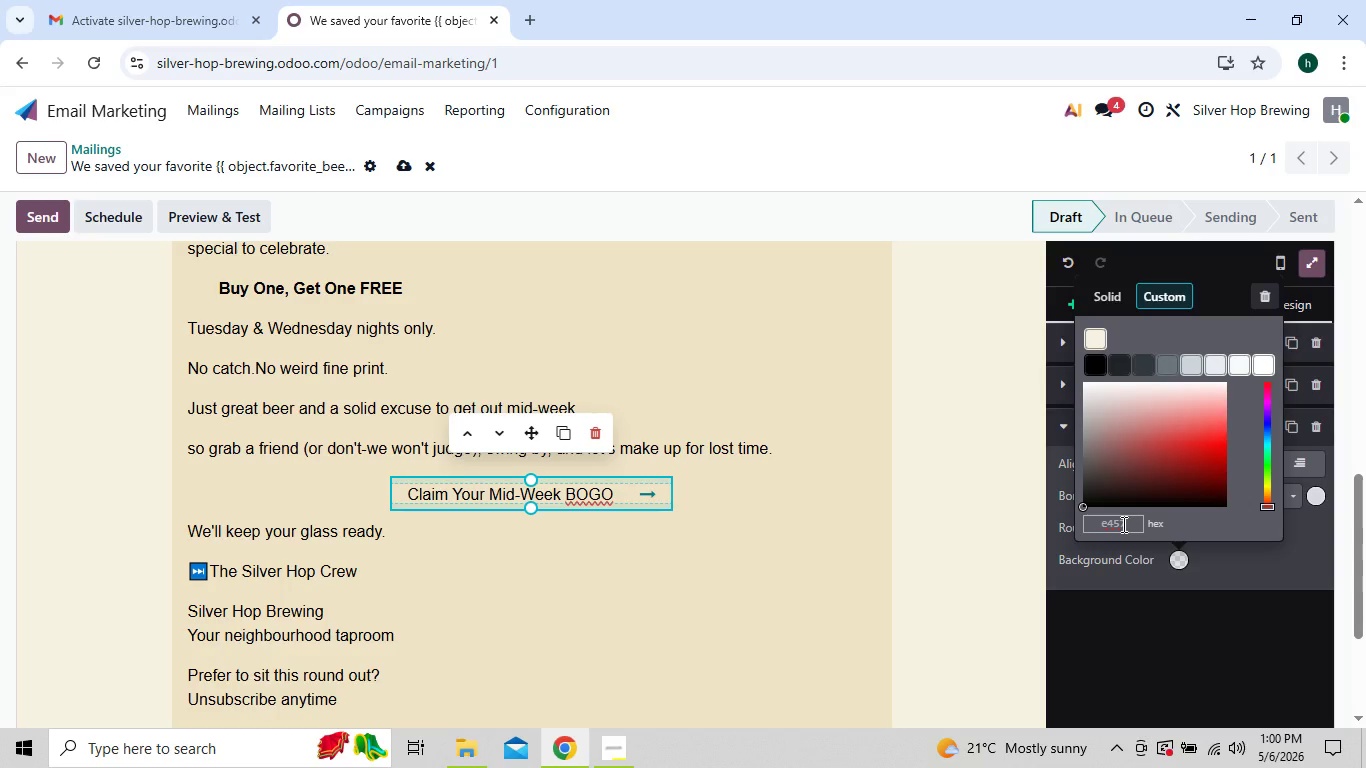 
type(2e)
 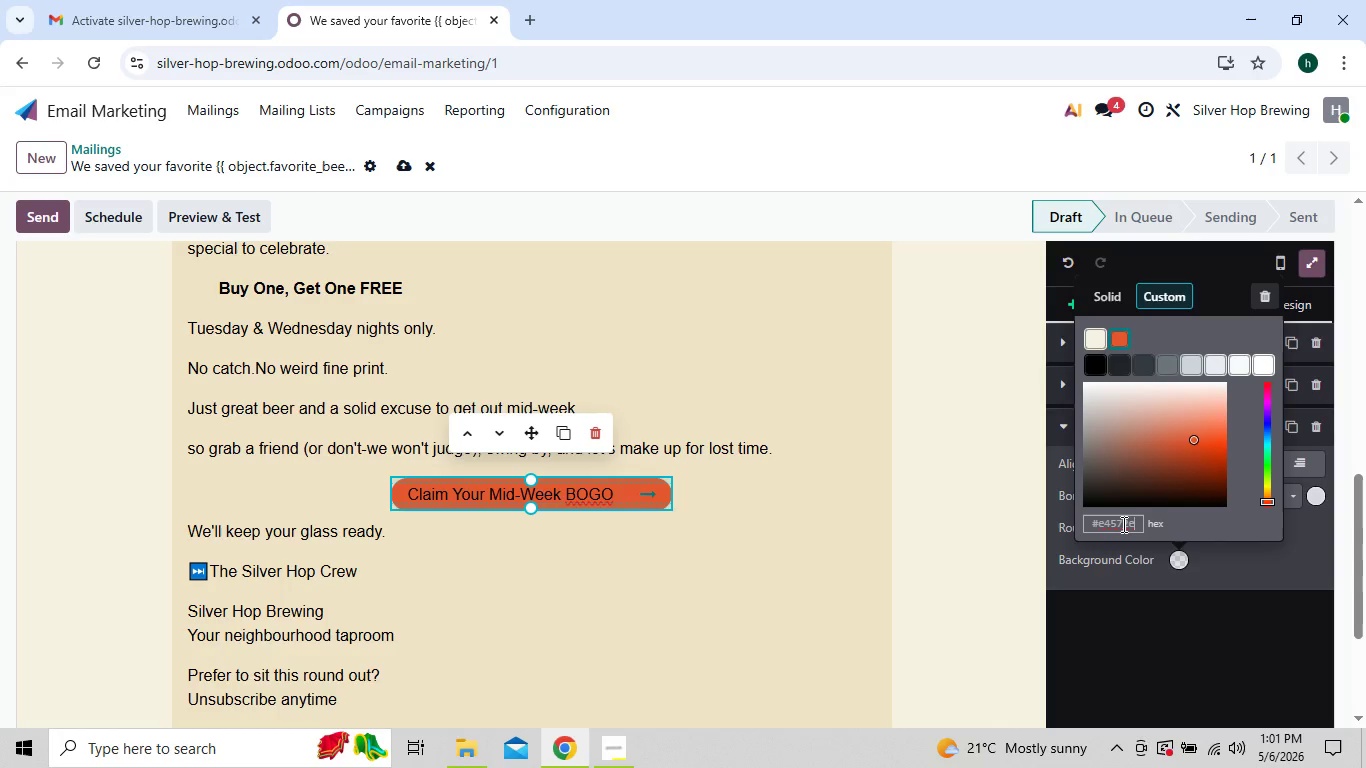 
wait(25.52)
 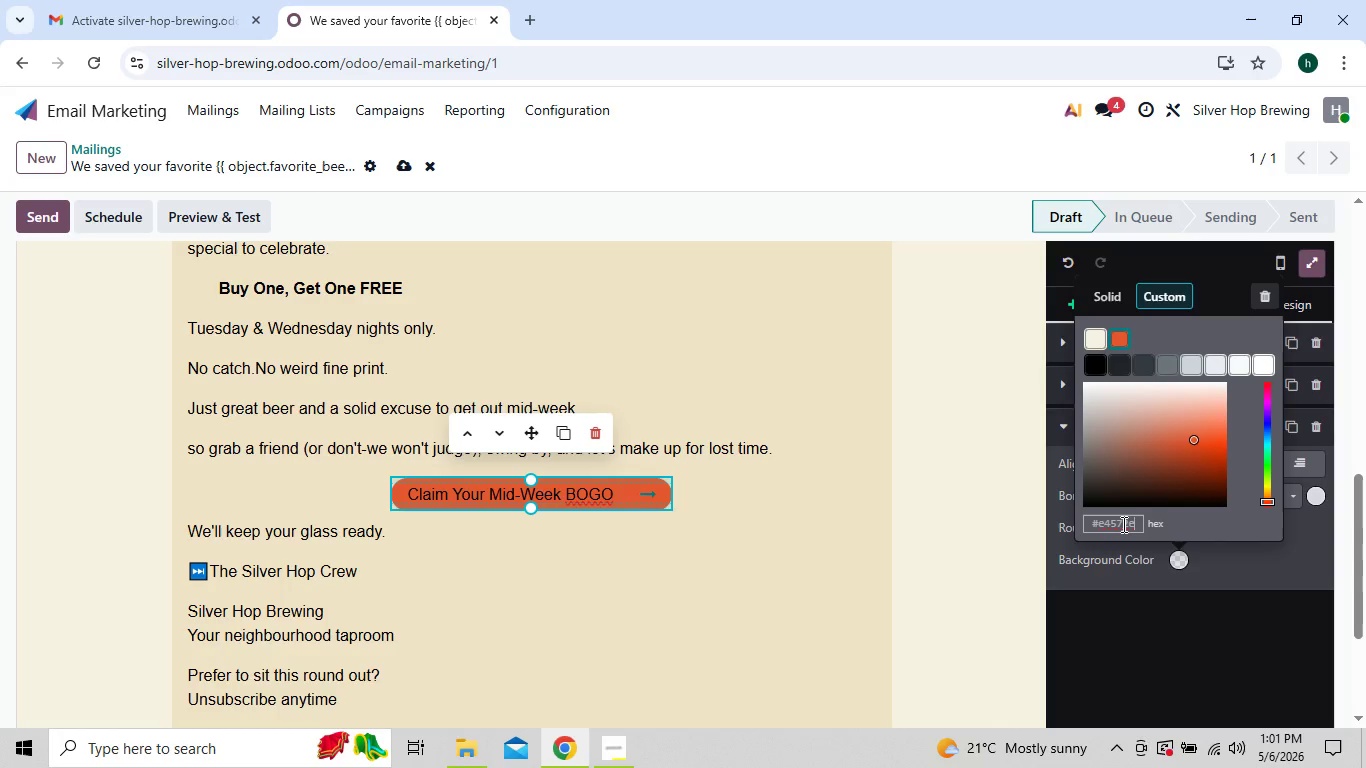 
left_click([1190, 430])
 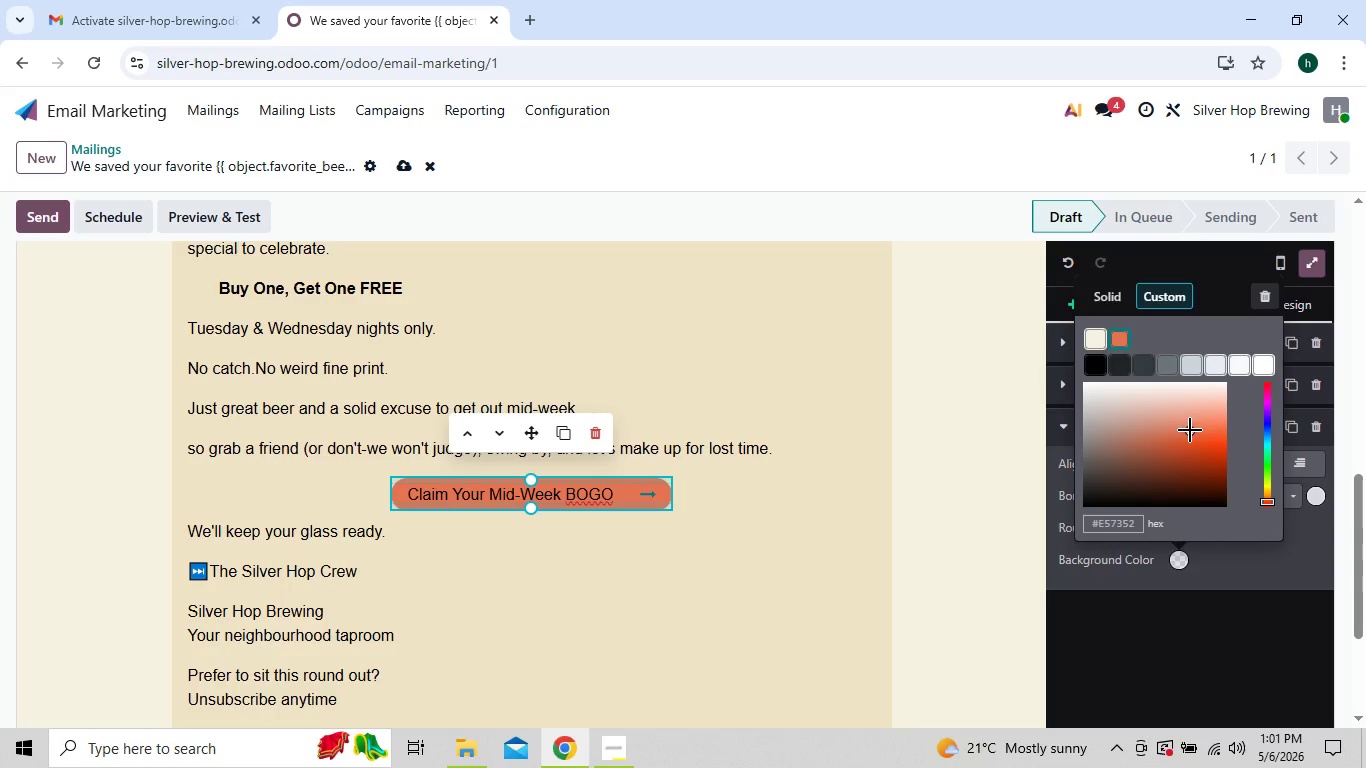 
left_click_drag(start_coordinate=[1190, 430], to_coordinate=[1191, 424])
 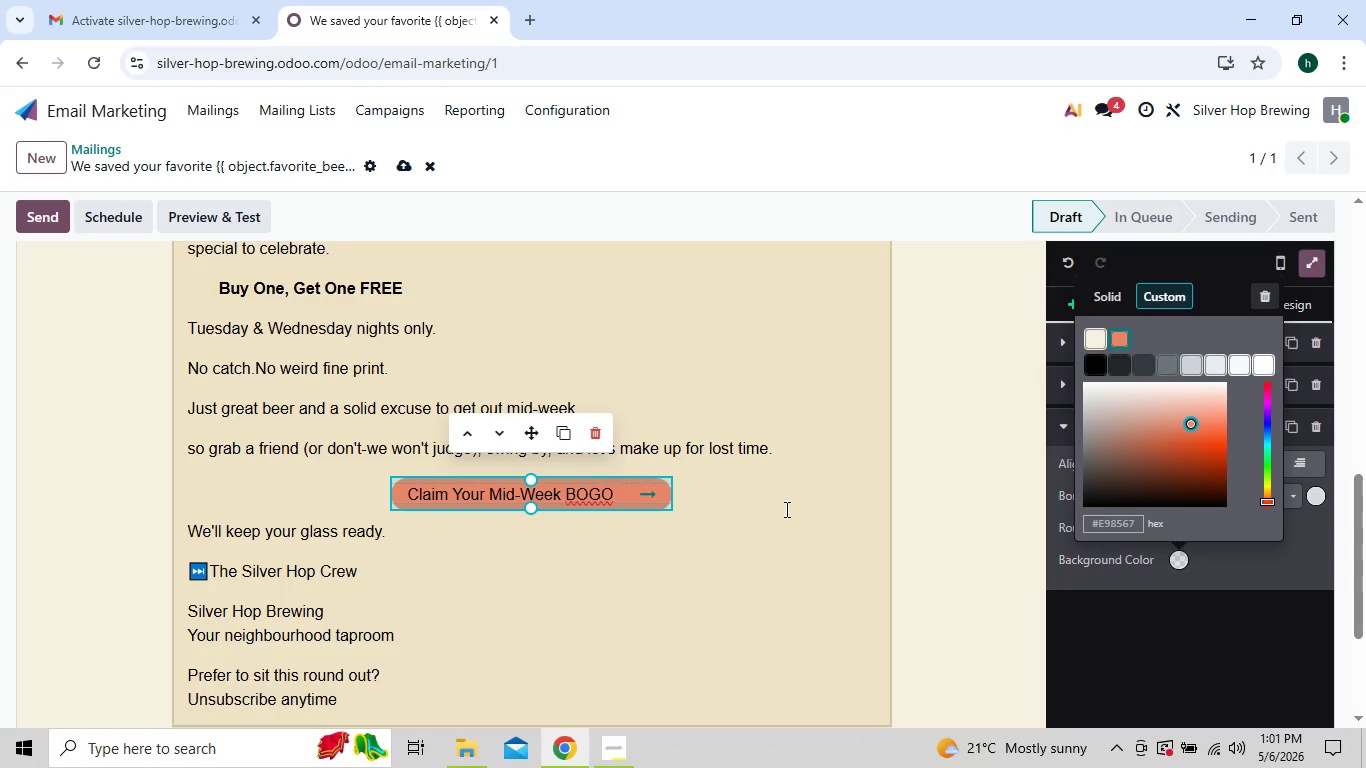 
left_click([785, 509])
 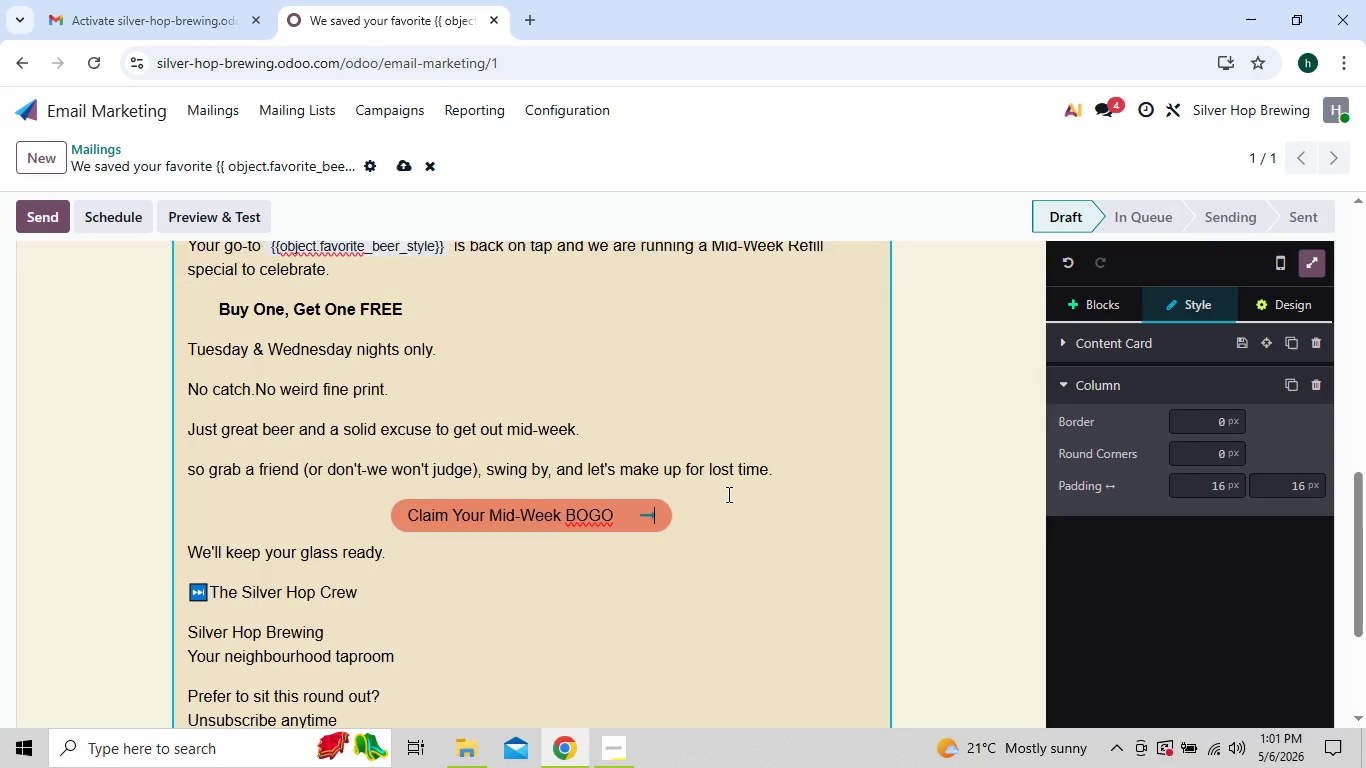 
wait(25.38)
 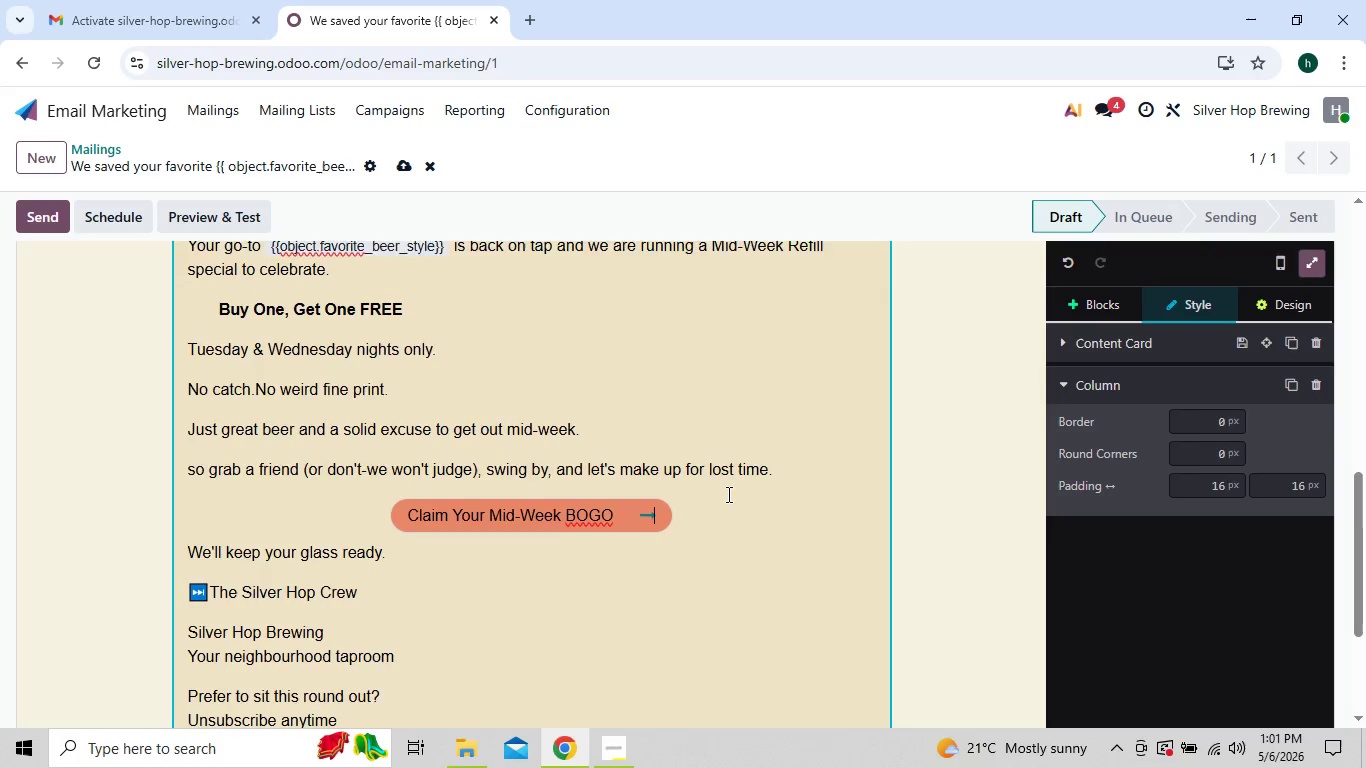 
left_click_drag(start_coordinate=[189, 389], to_coordinate=[814, 371])
 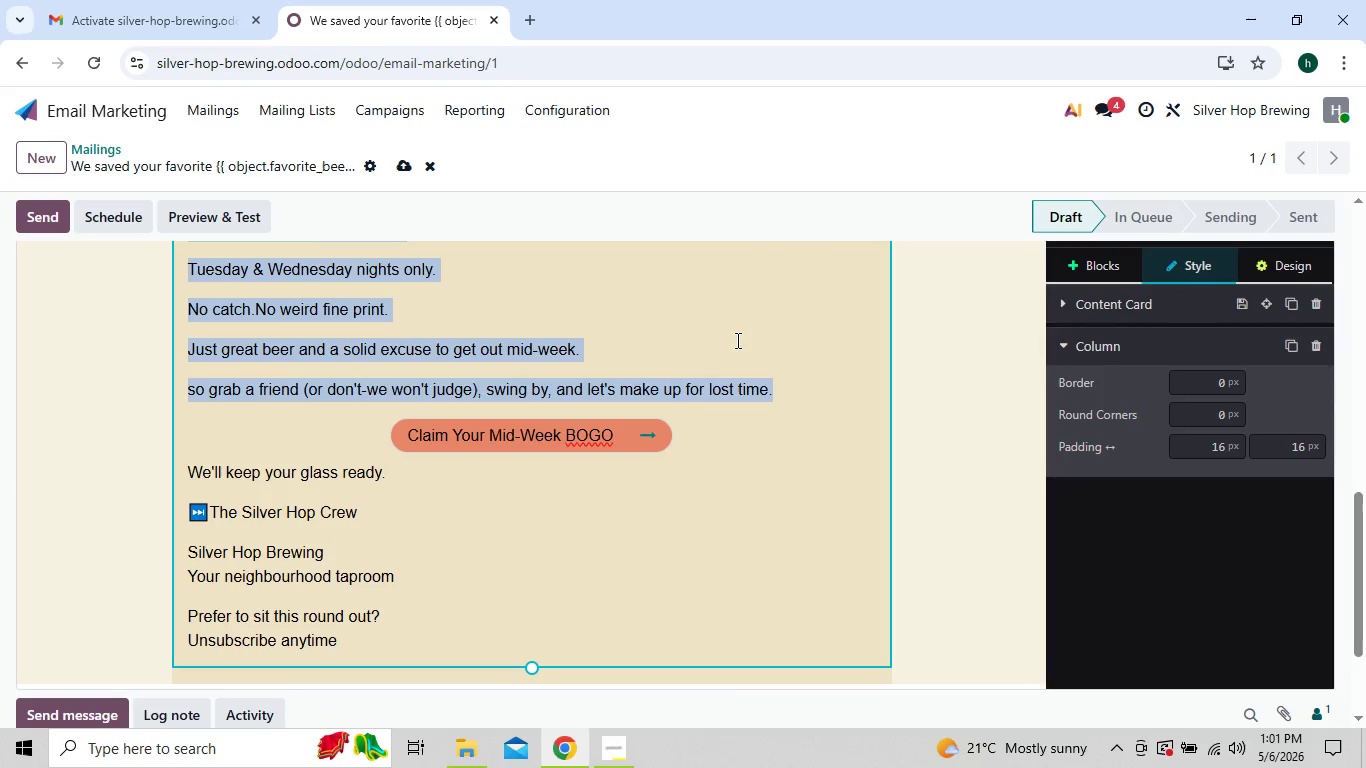 
wait(8.46)
 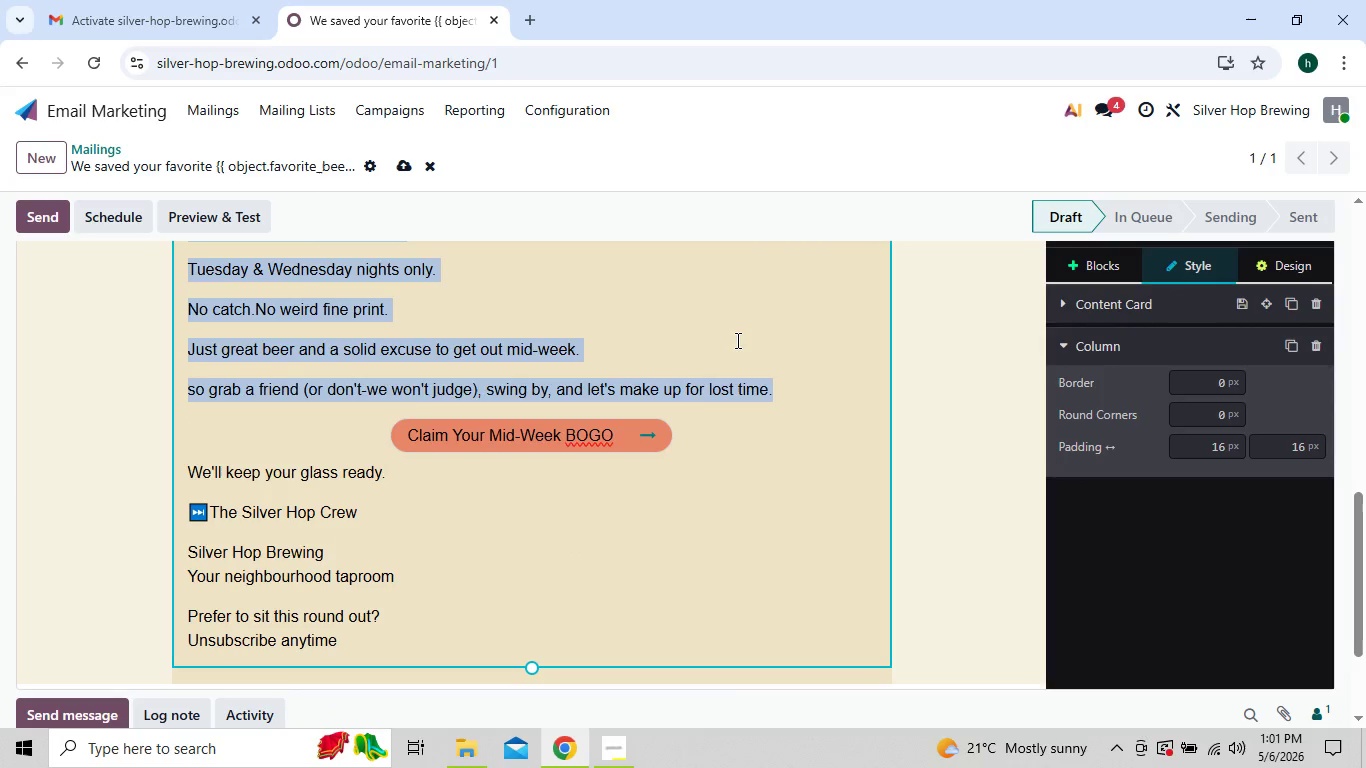 
mouse_move([596, 282])
 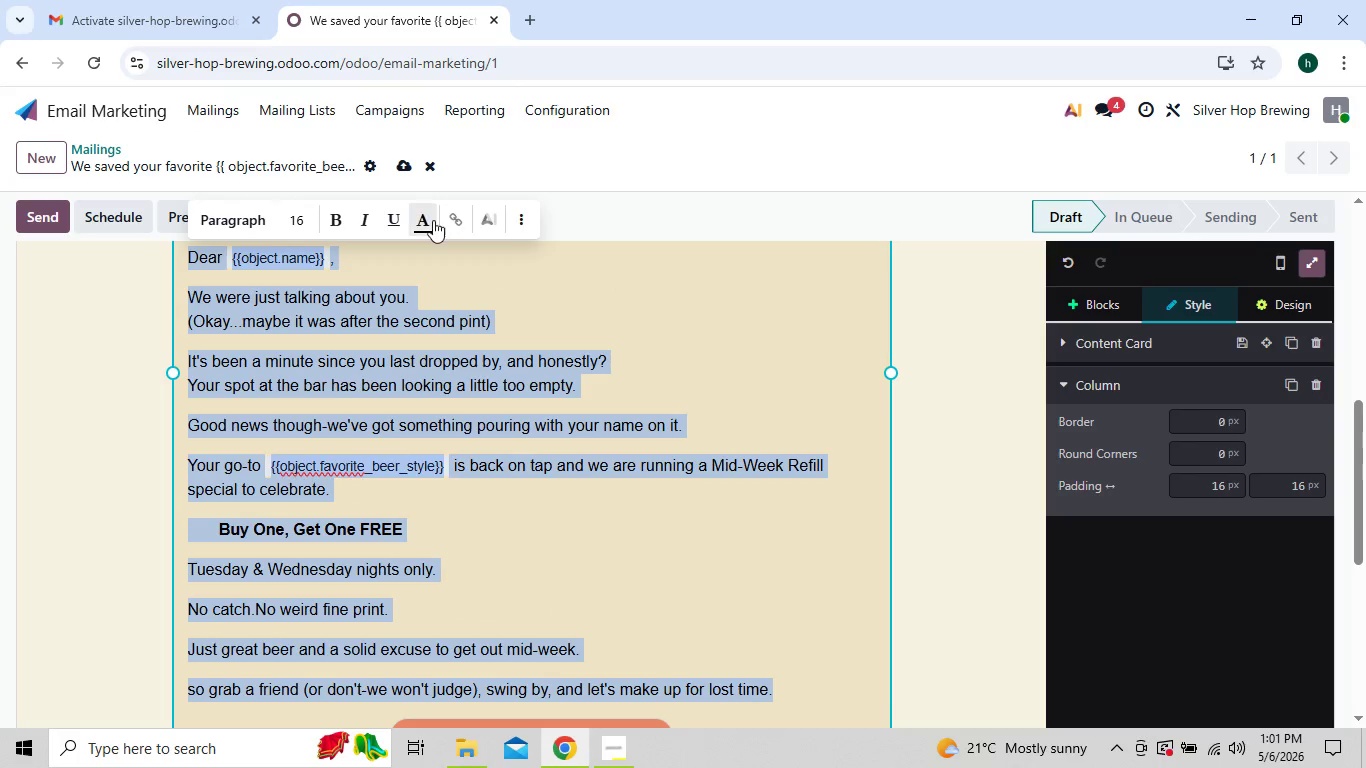 
left_click([431, 220])
 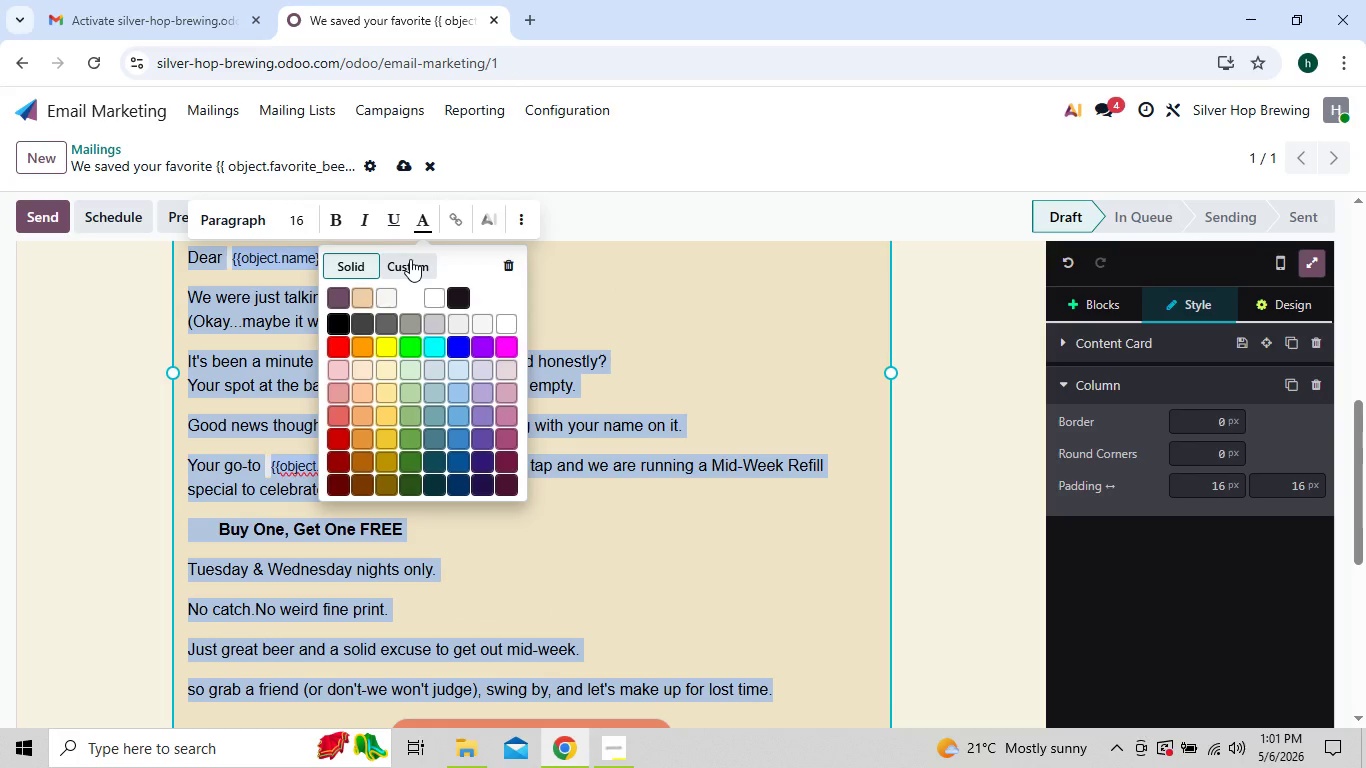 
left_click([410, 259])
 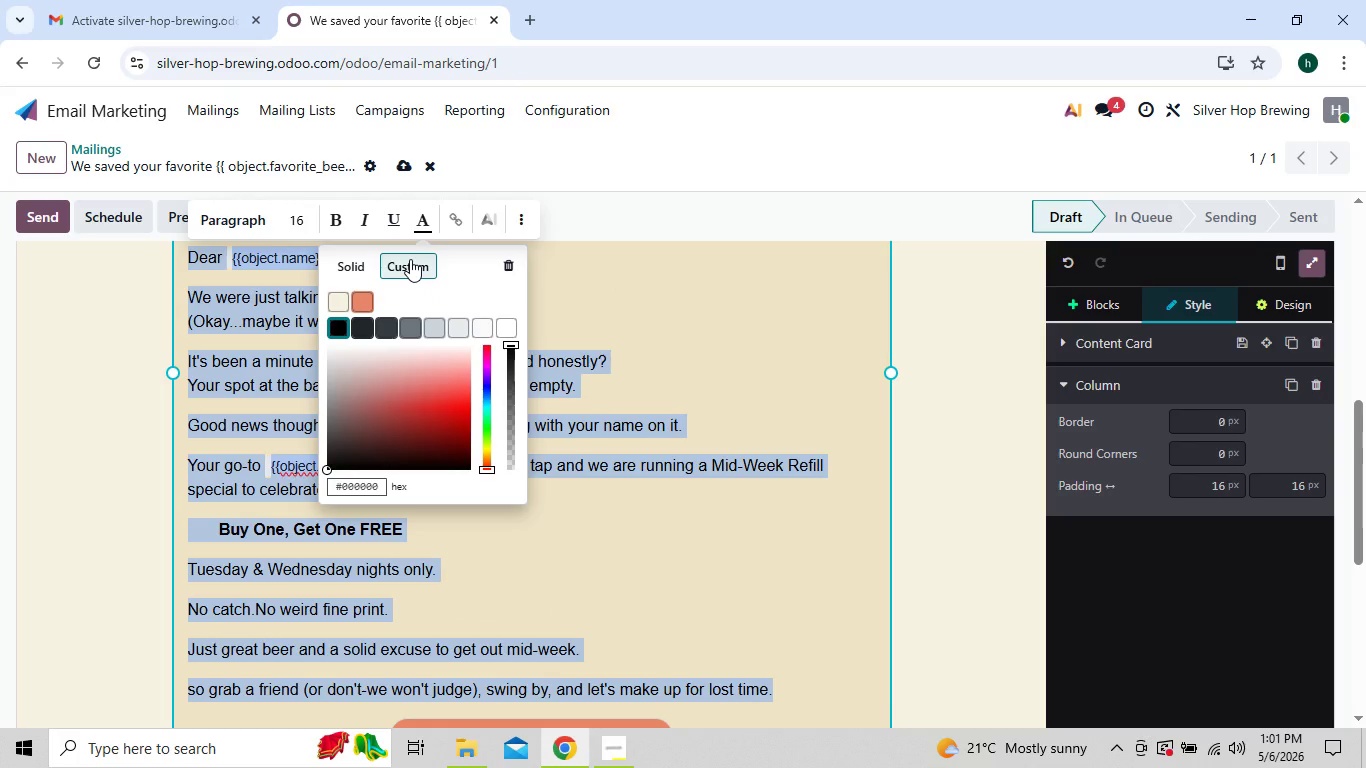 
type(2b2b)
 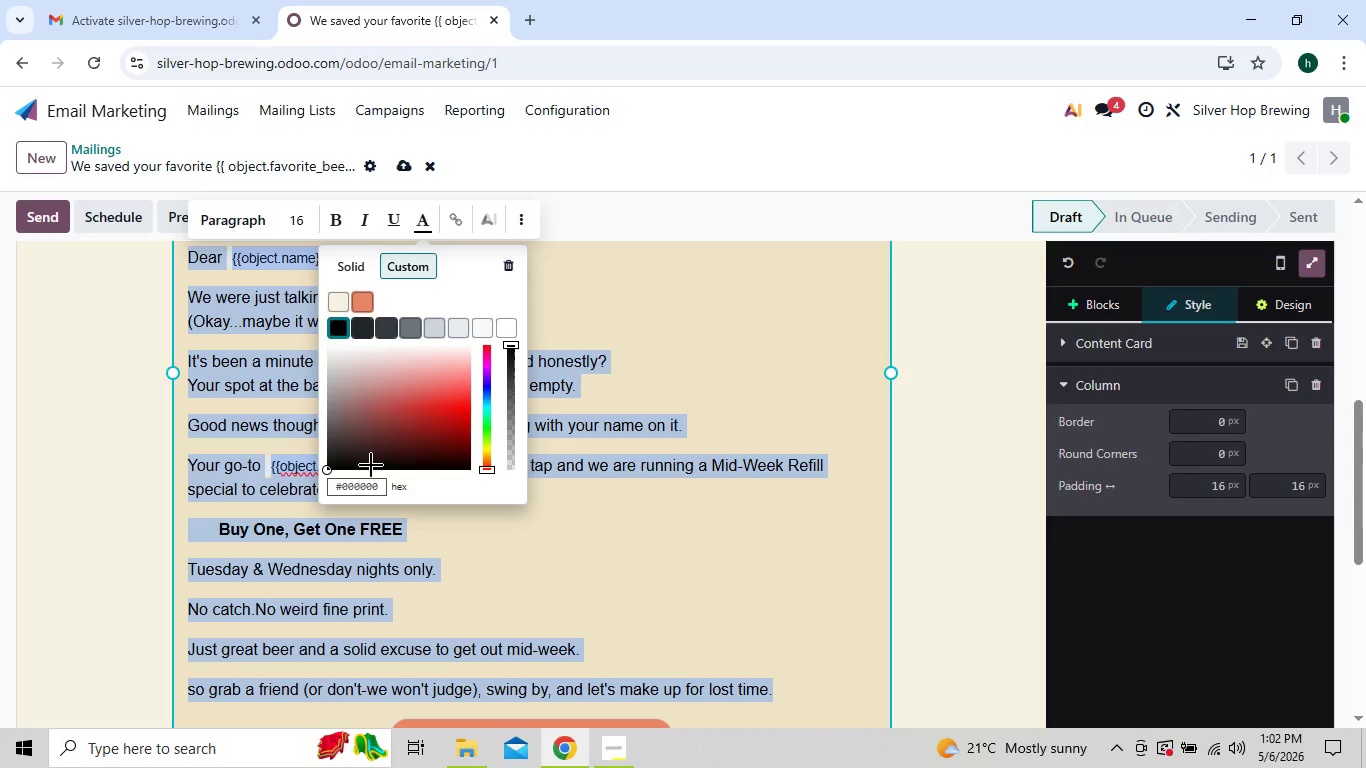 
left_click([370, 478])
 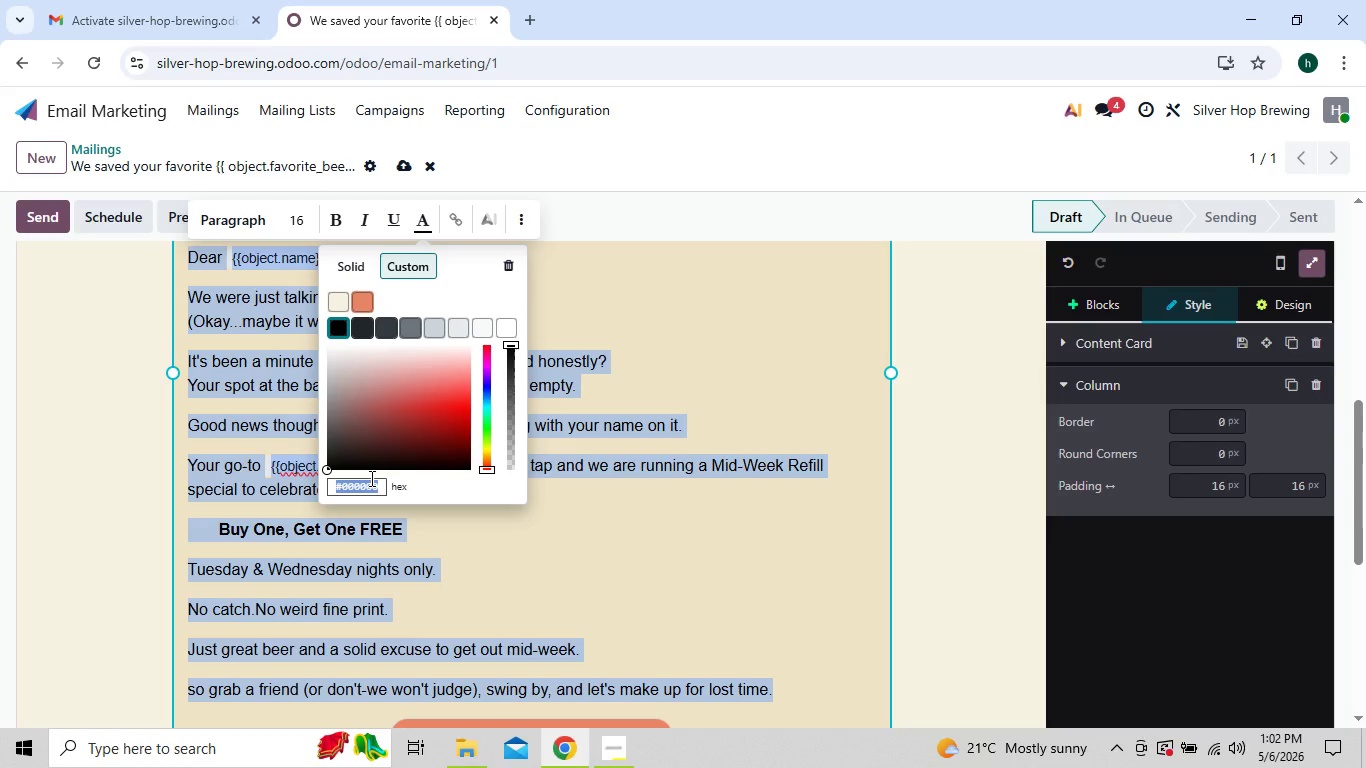 
type(2b2b2b)
 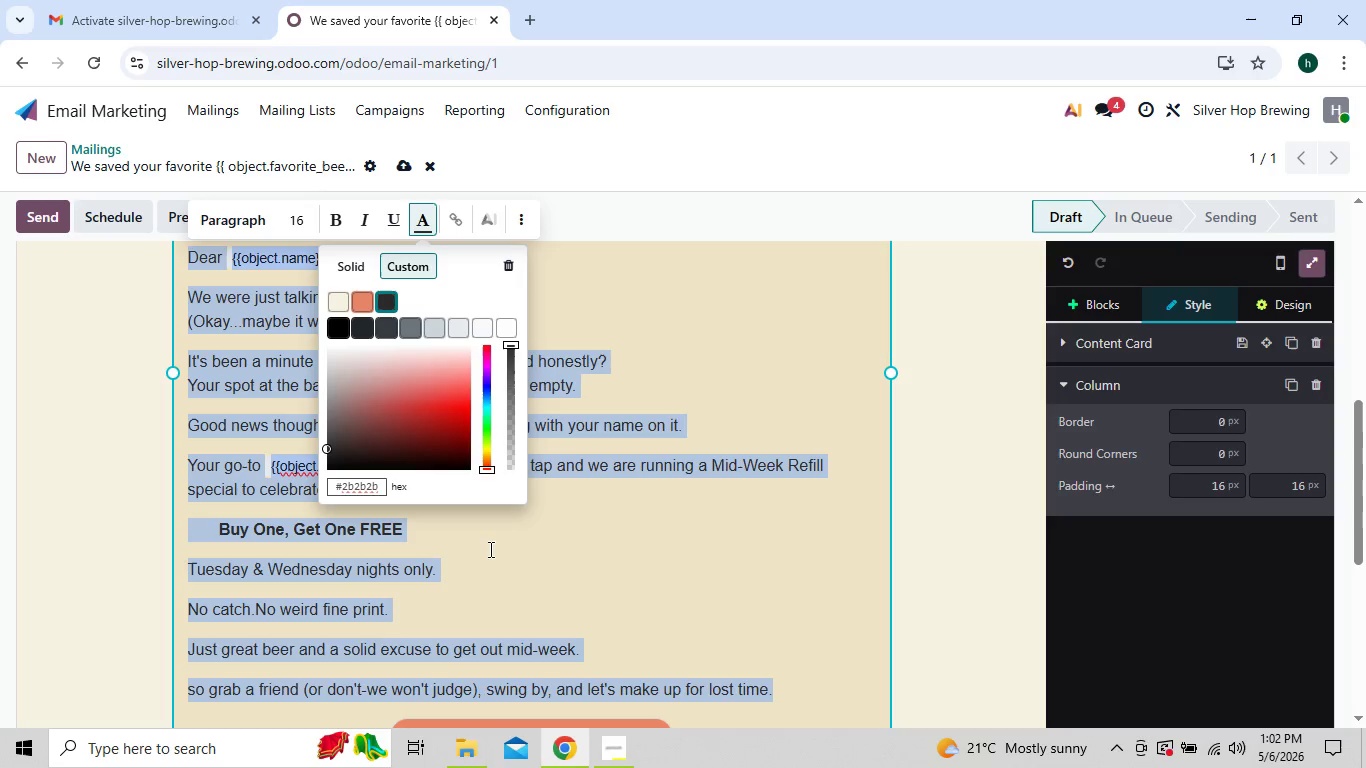 
left_click([498, 552])
 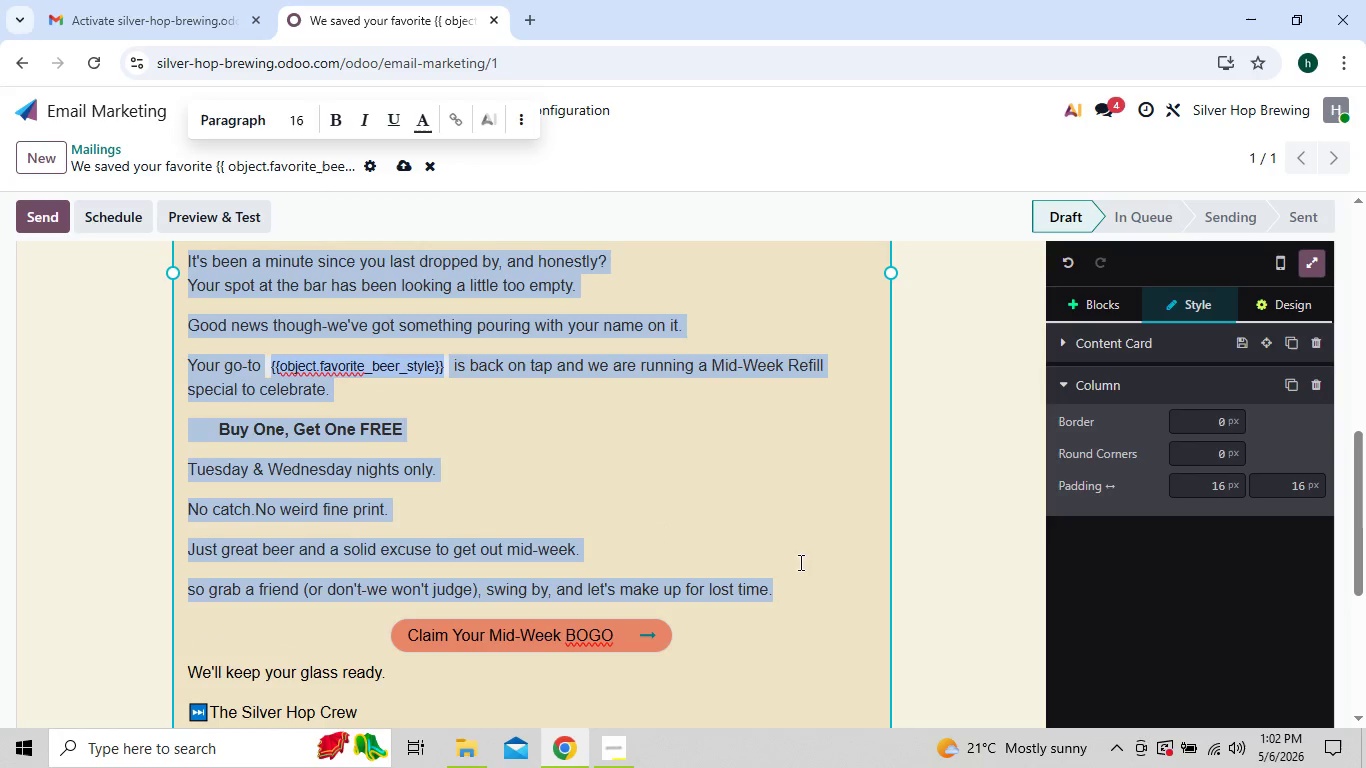 
left_click([951, 547])
 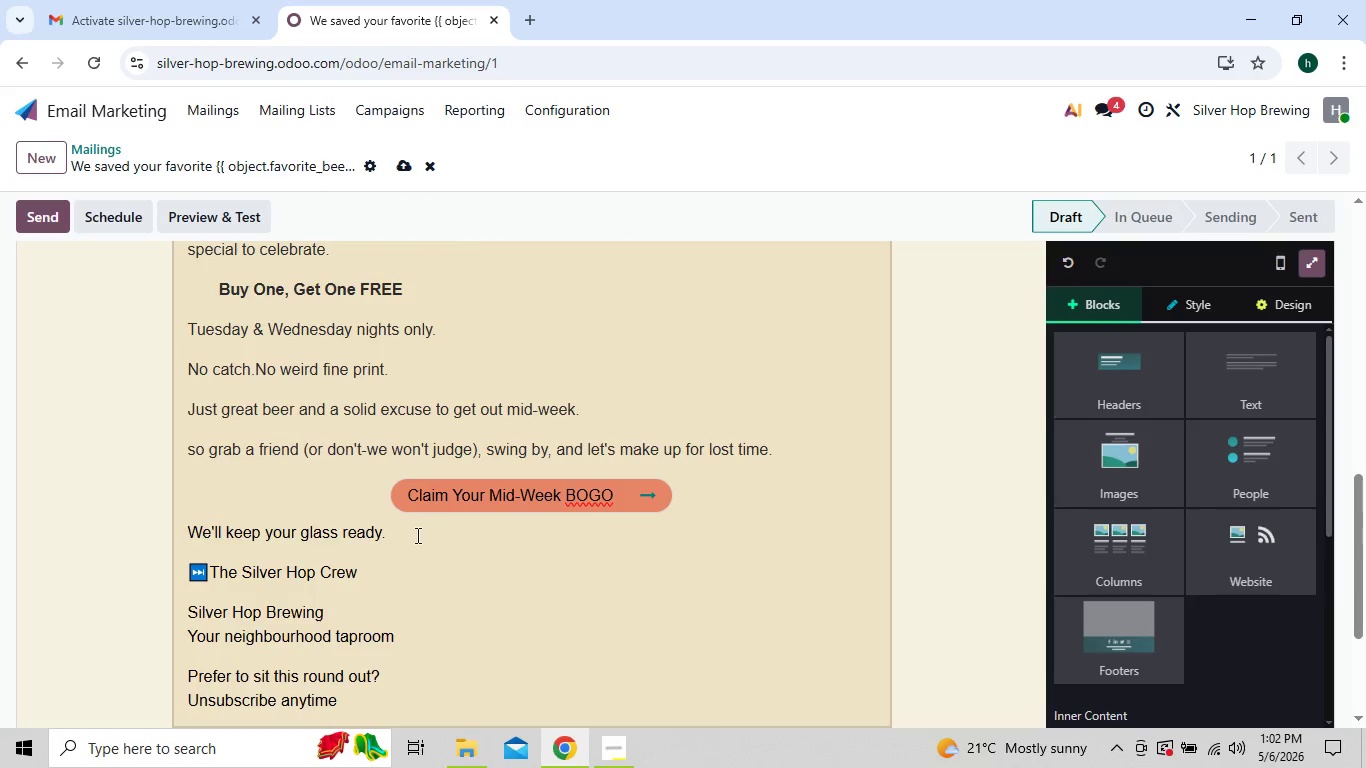 
wait(7.38)
 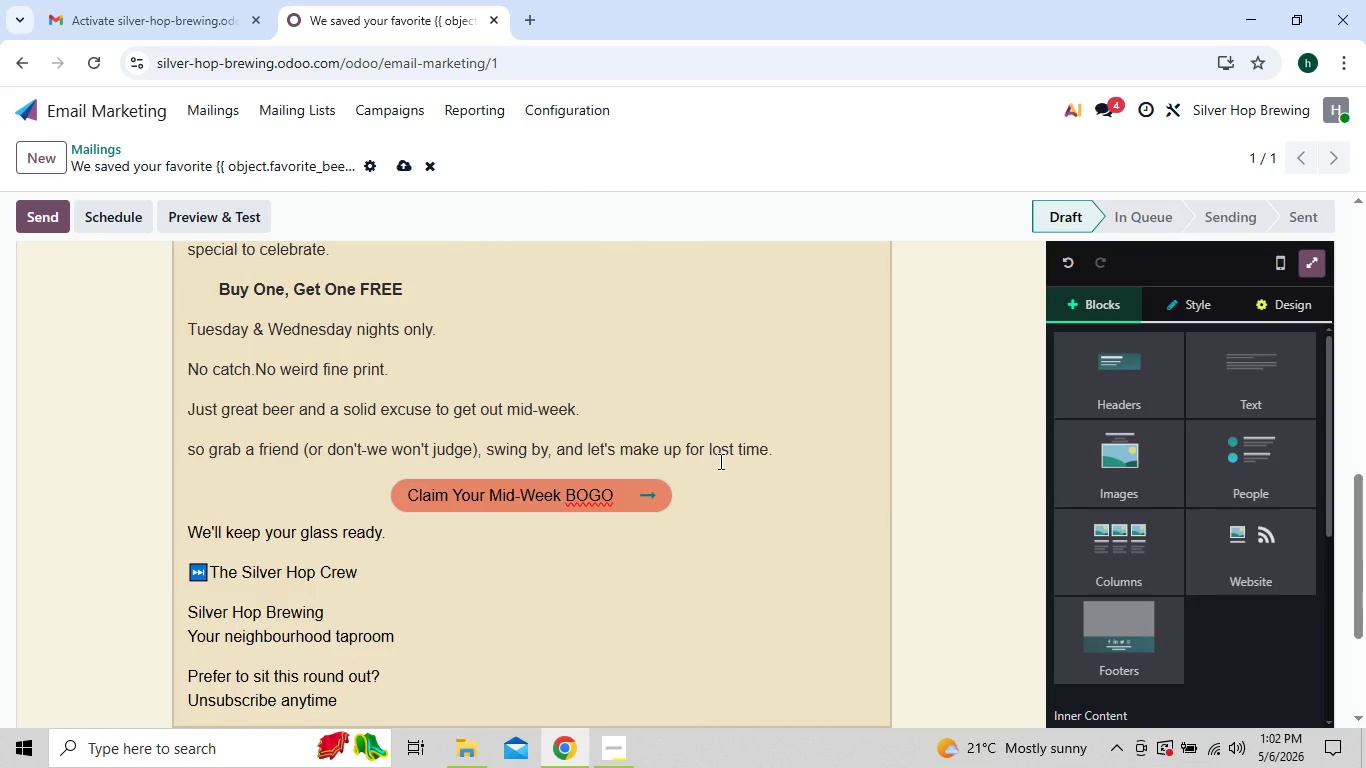 
left_click_drag(start_coordinate=[187, 526], to_coordinate=[354, 697])
 